 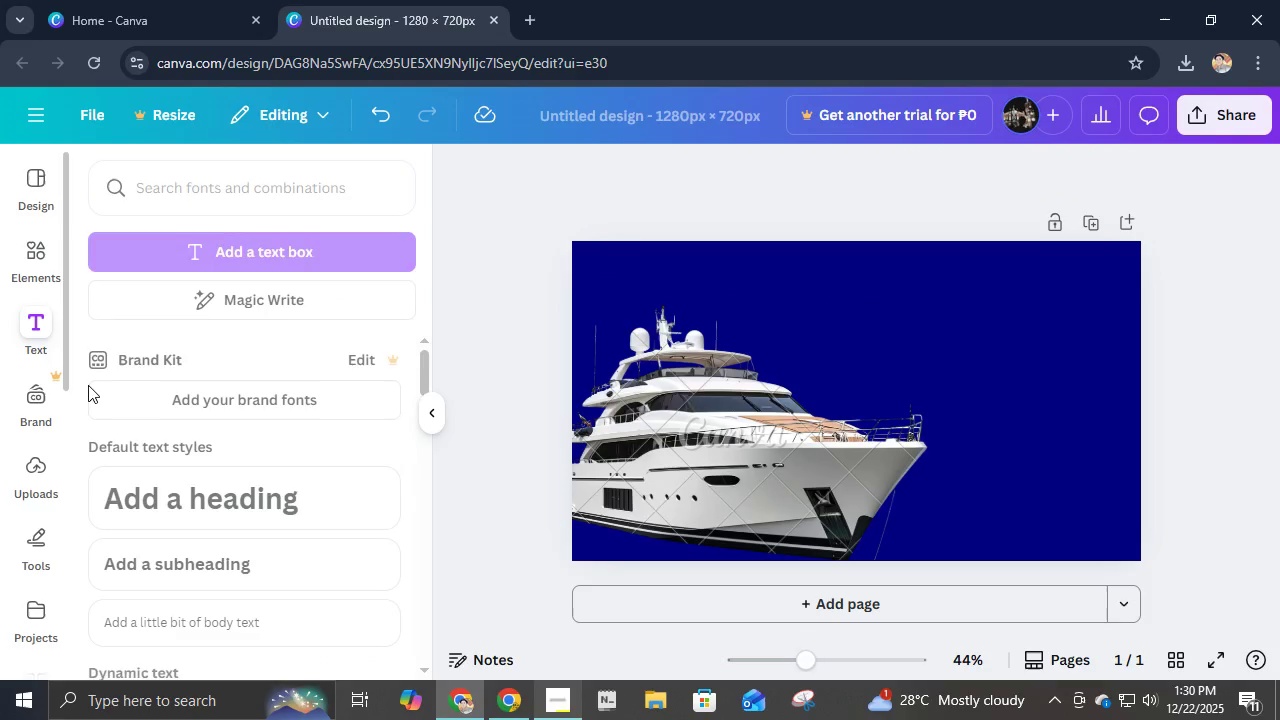 
left_click([247, 253])
 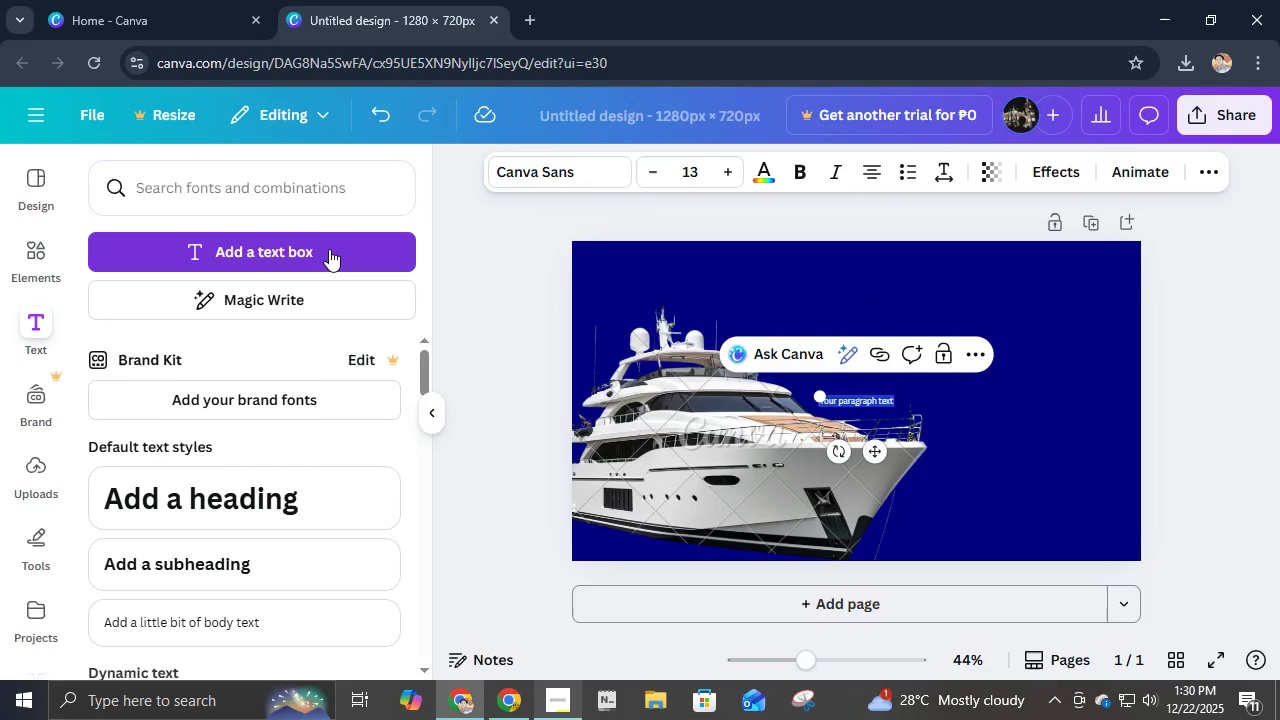 
key(Control+Z)
 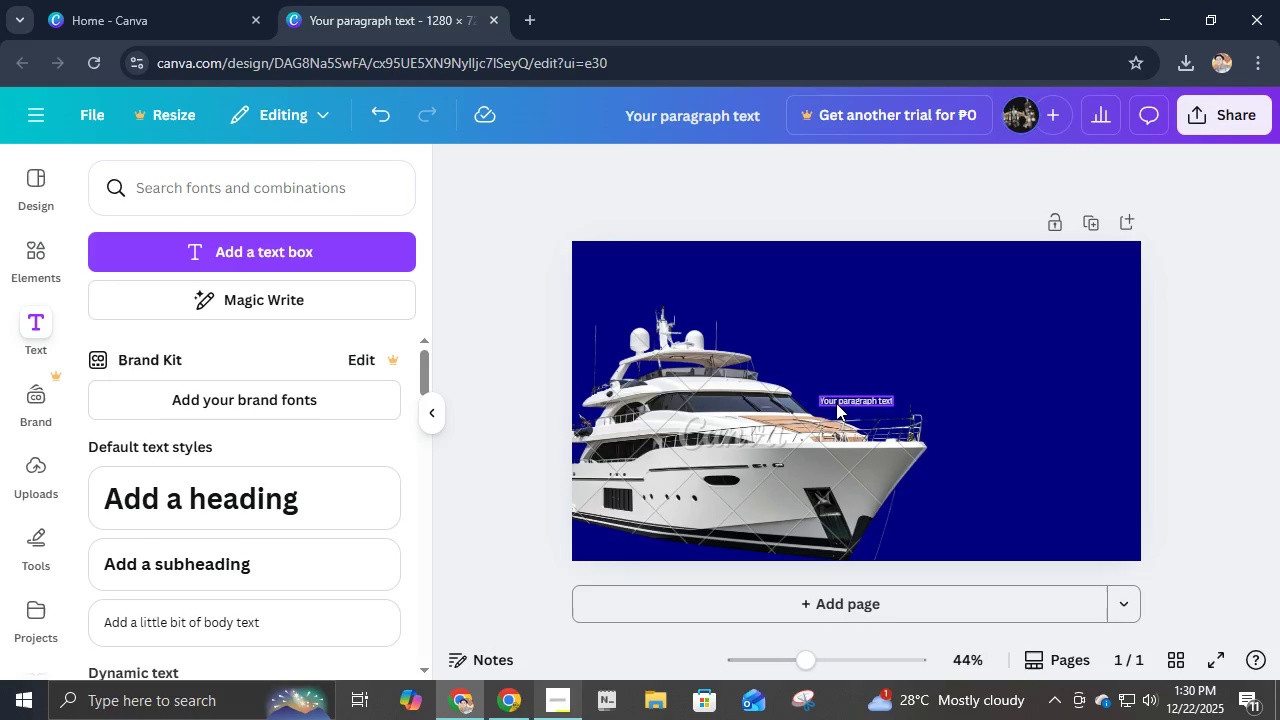 
left_click([837, 405])
 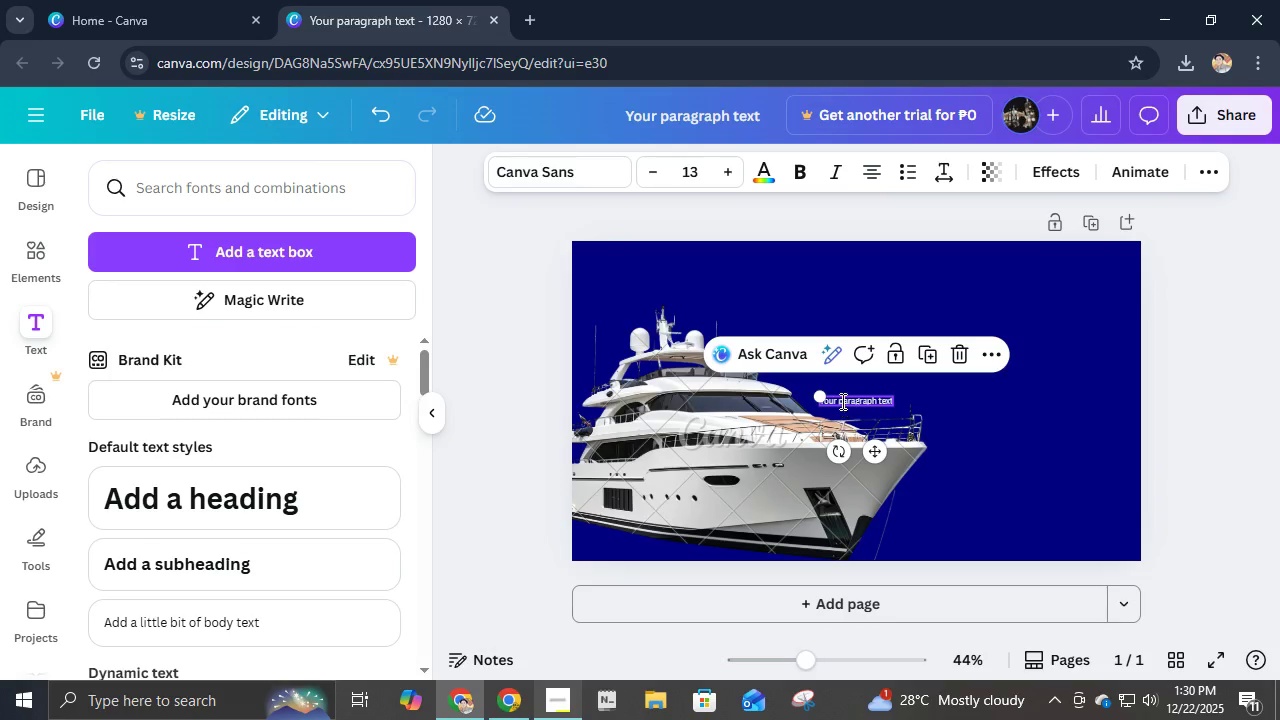 
double_click([841, 401])
 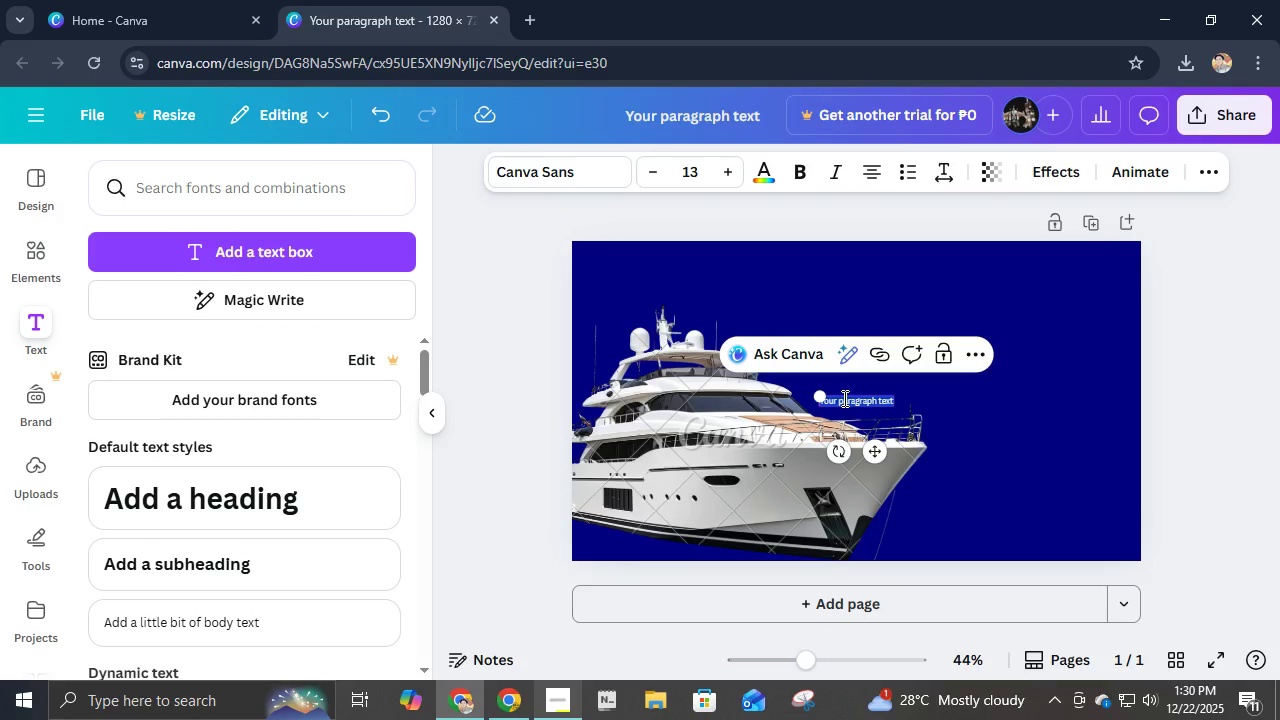 
type(Who Inherits the Yact)
key(Backspace)
type(ht?)
 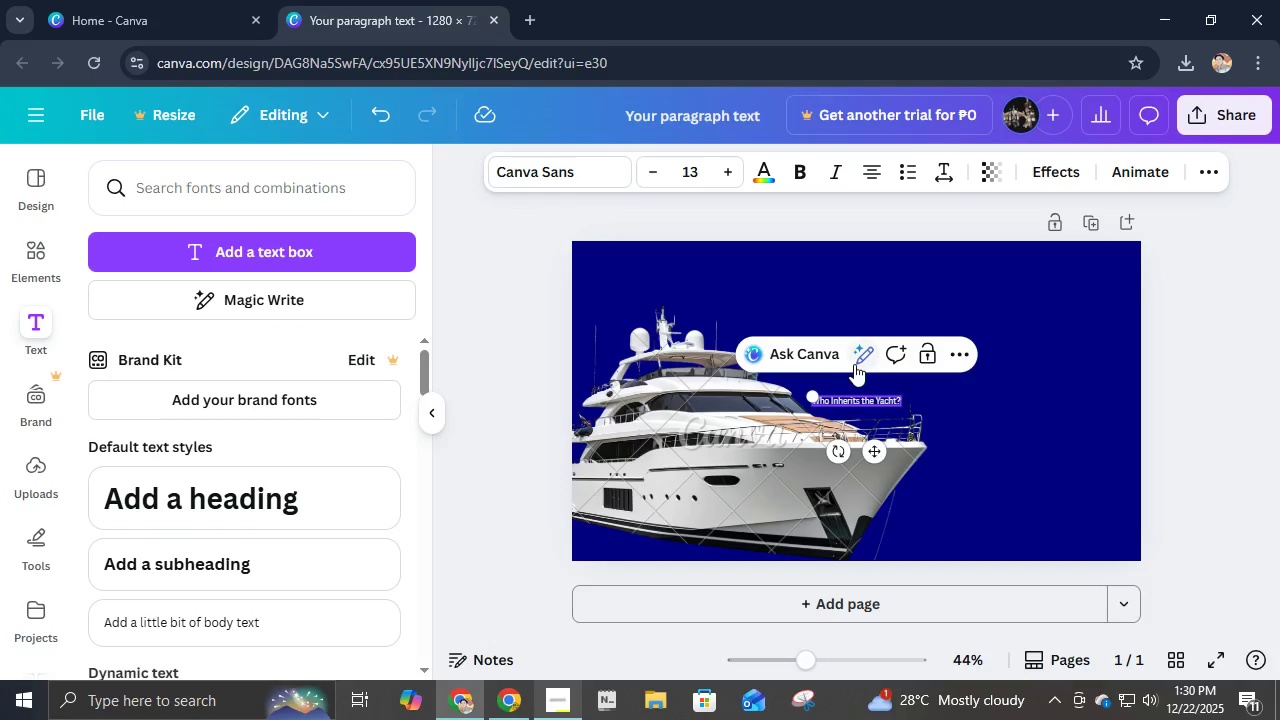 
left_click([598, 170])
 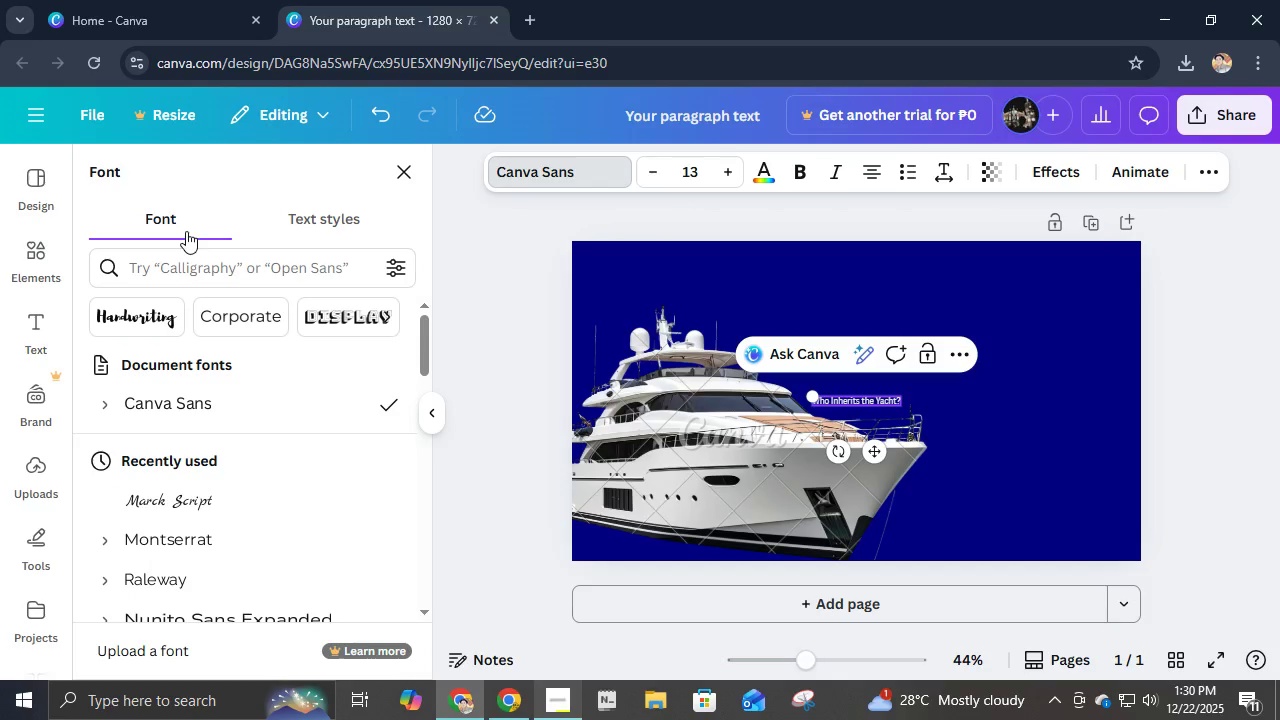 
left_click([202, 265])
 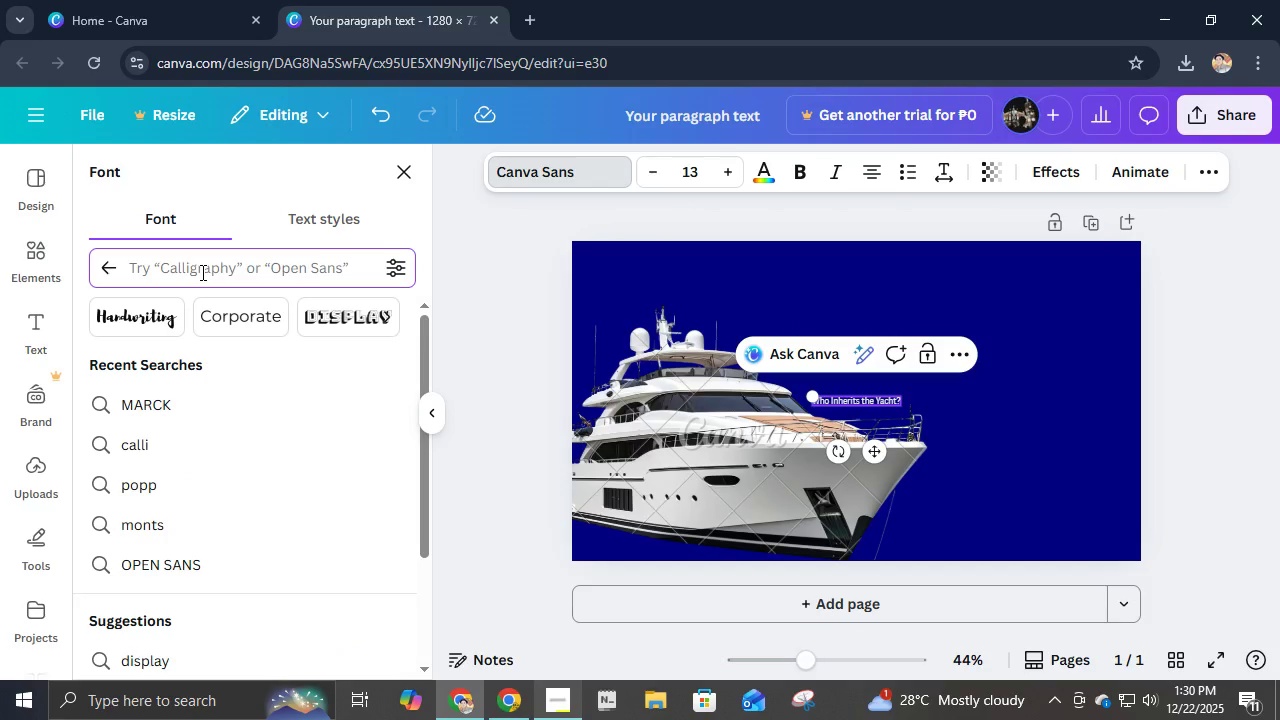 
type(leag)
 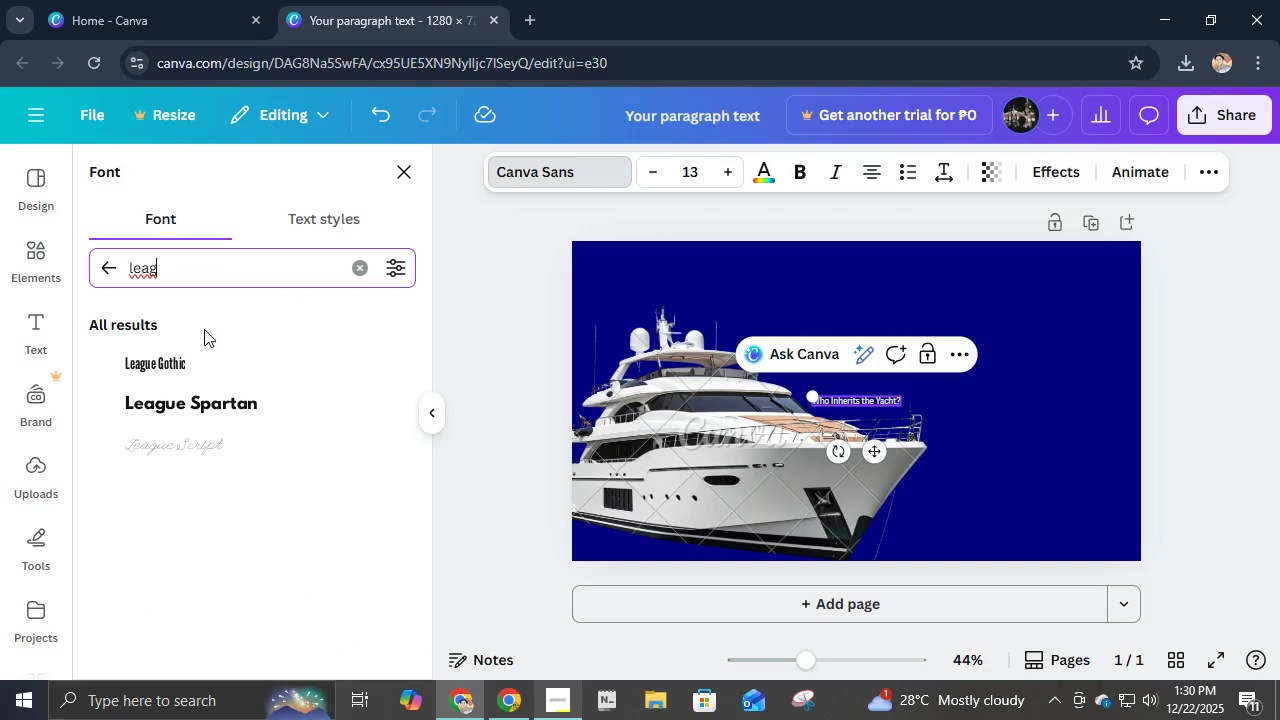 
left_click([232, 410])
 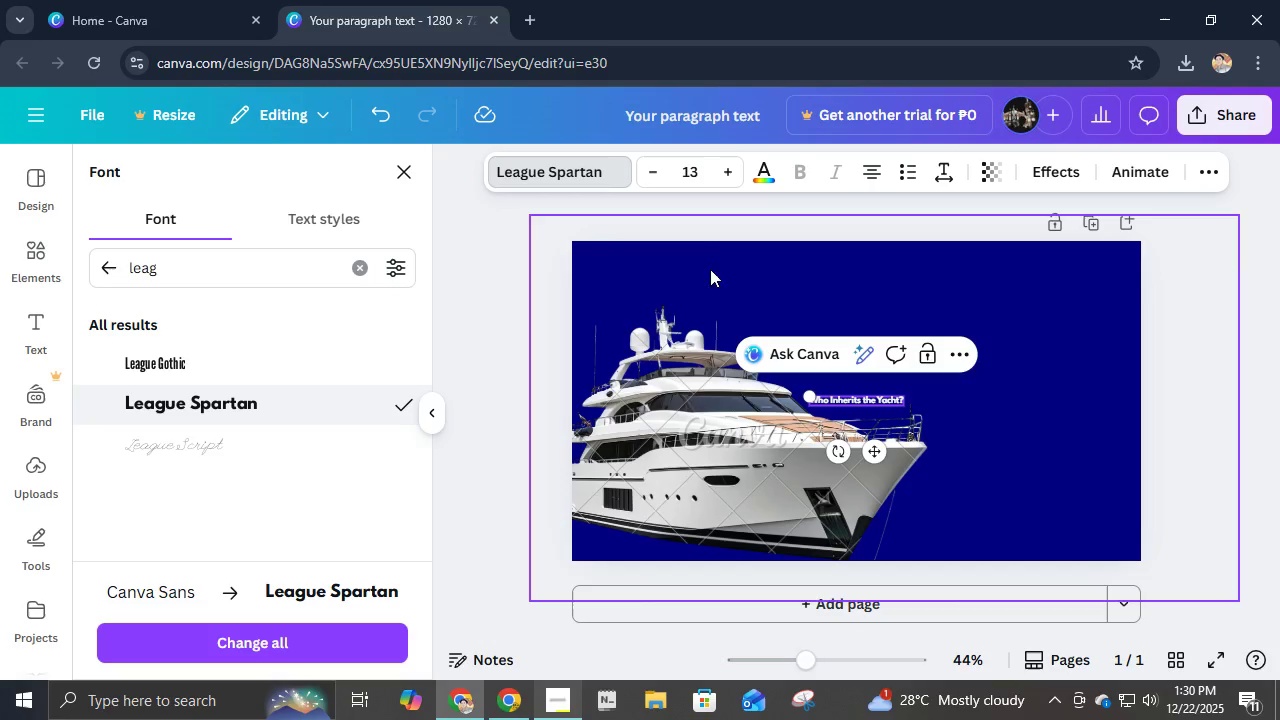 
double_click([719, 175])
 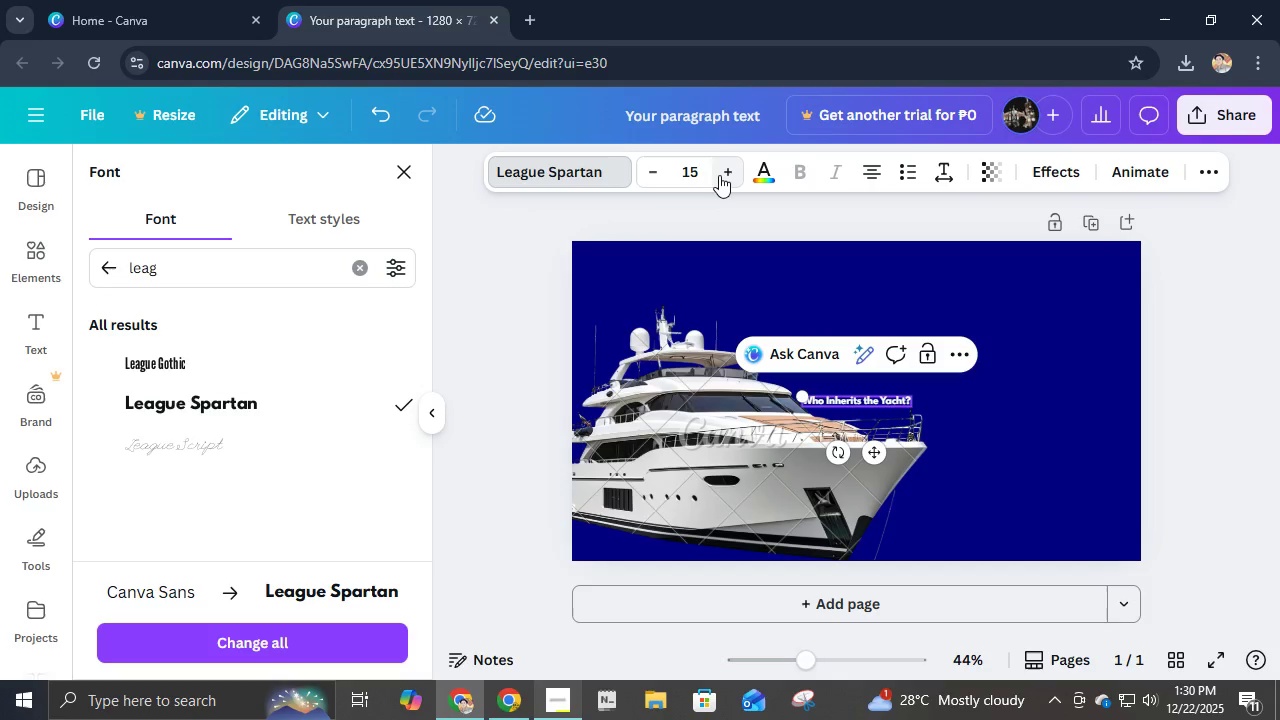 
triple_click([719, 175])
 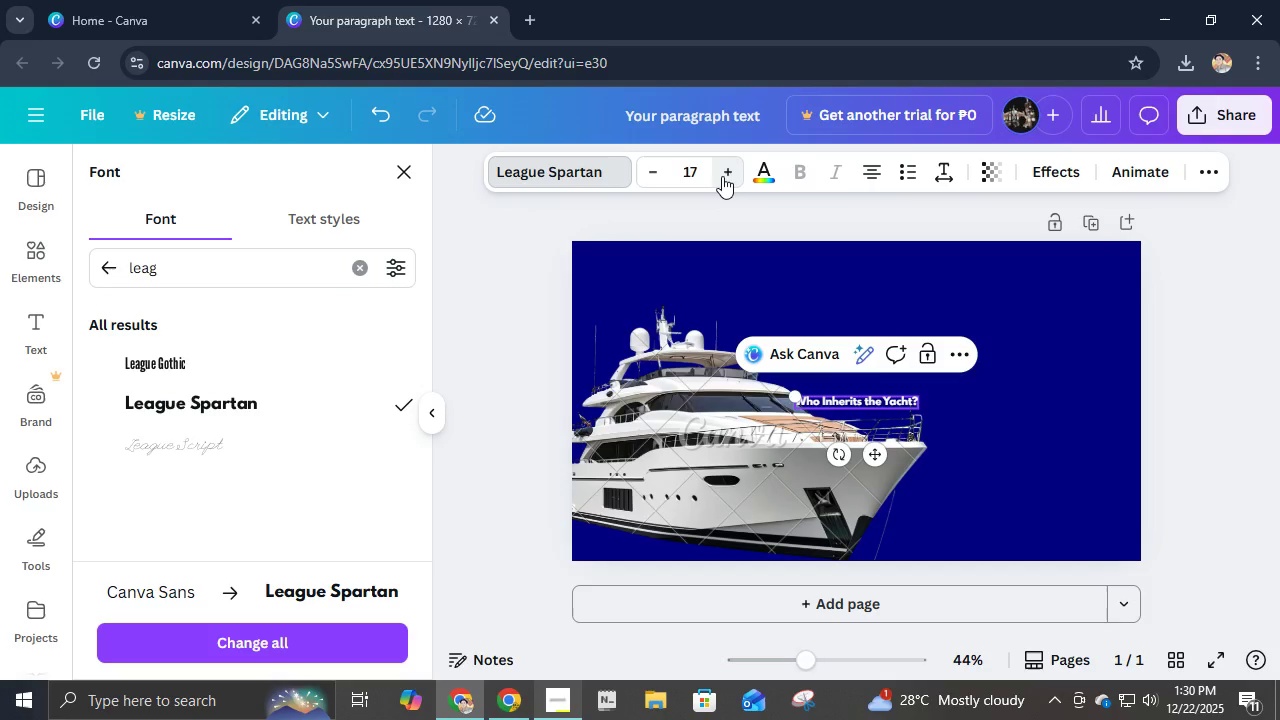 
triple_click([723, 178])
 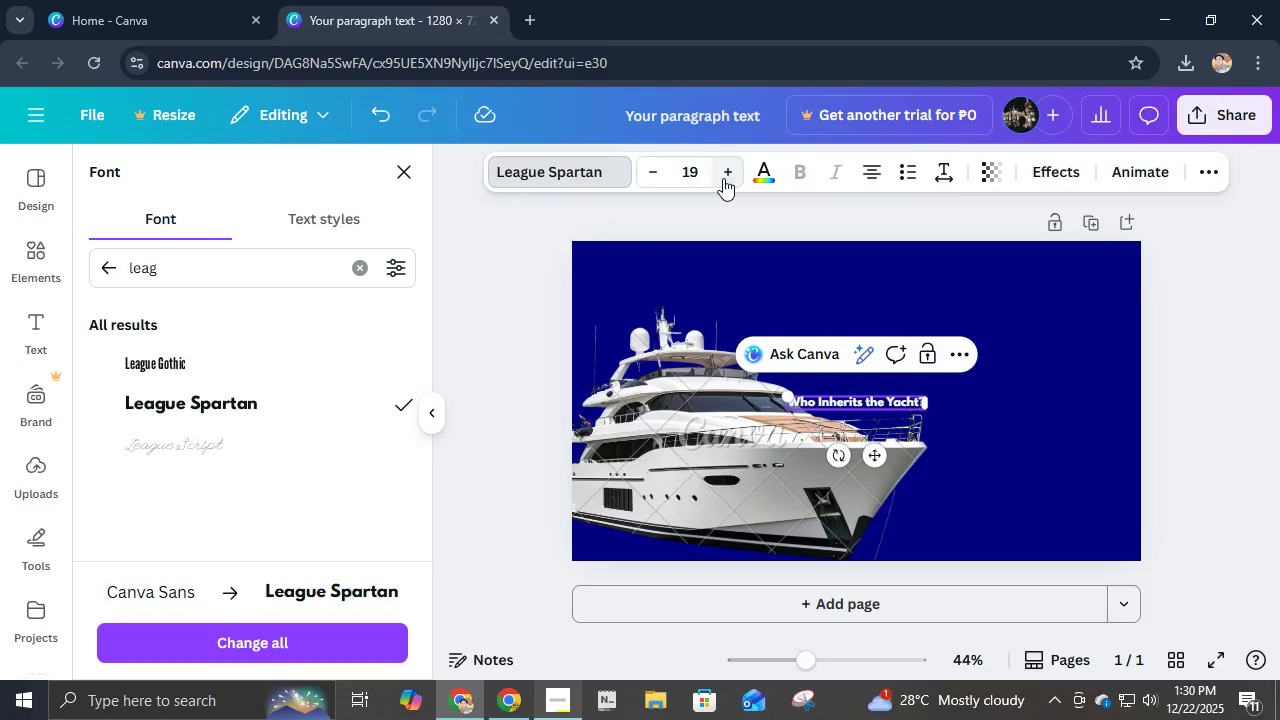 
triple_click([723, 178])
 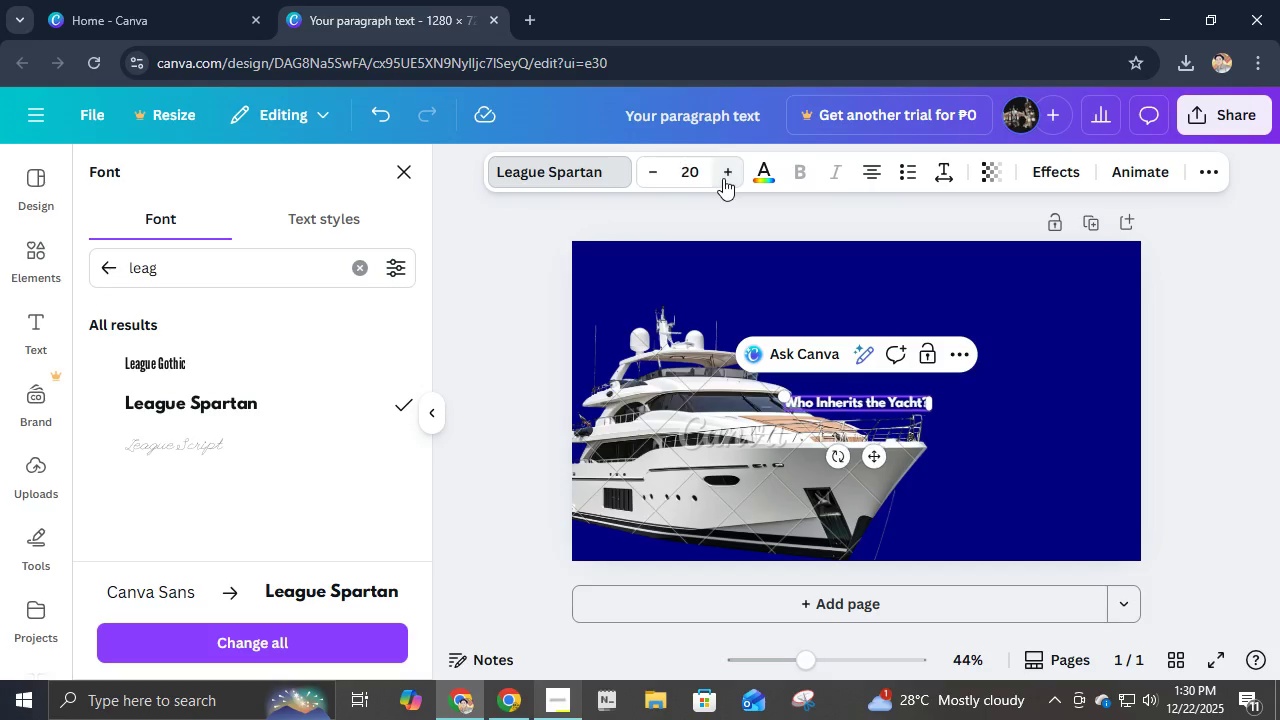 
triple_click([723, 178])
 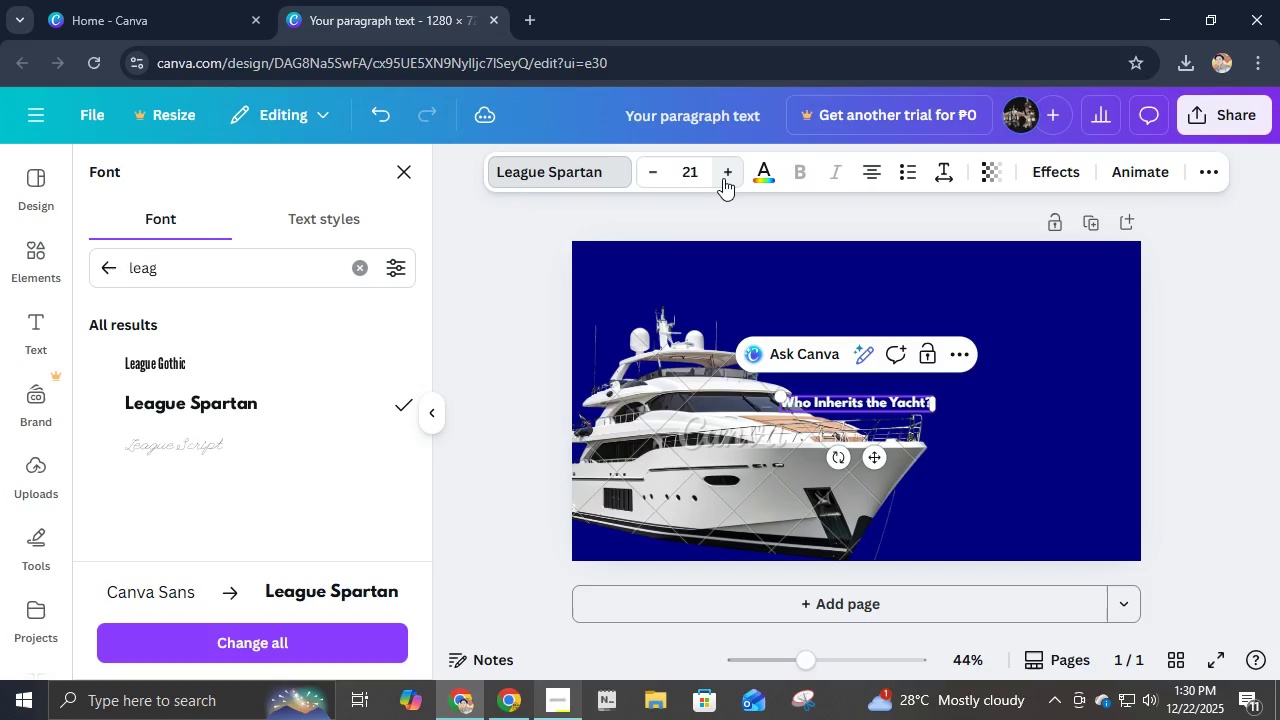 
triple_click([723, 178])
 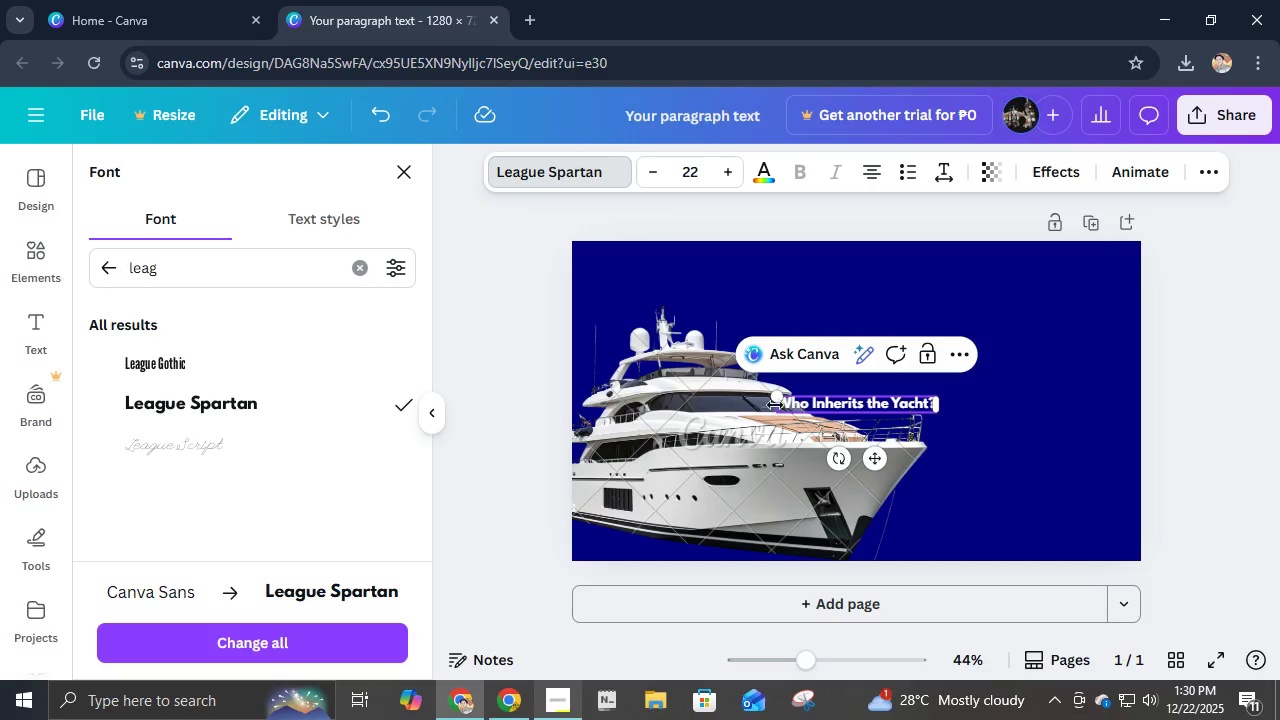 
left_click_drag(start_coordinate=[781, 399], to_coordinate=[560, 293])
 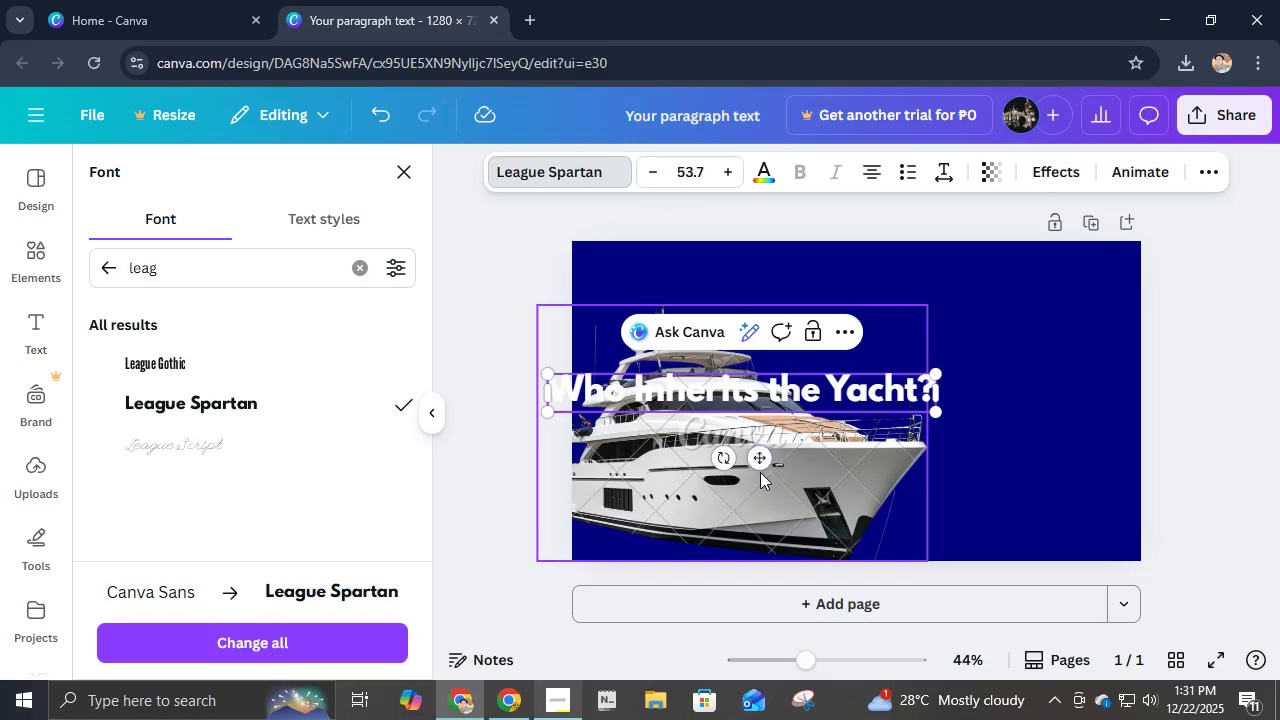 
left_click_drag(start_coordinate=[756, 459], to_coordinate=[946, 350])
 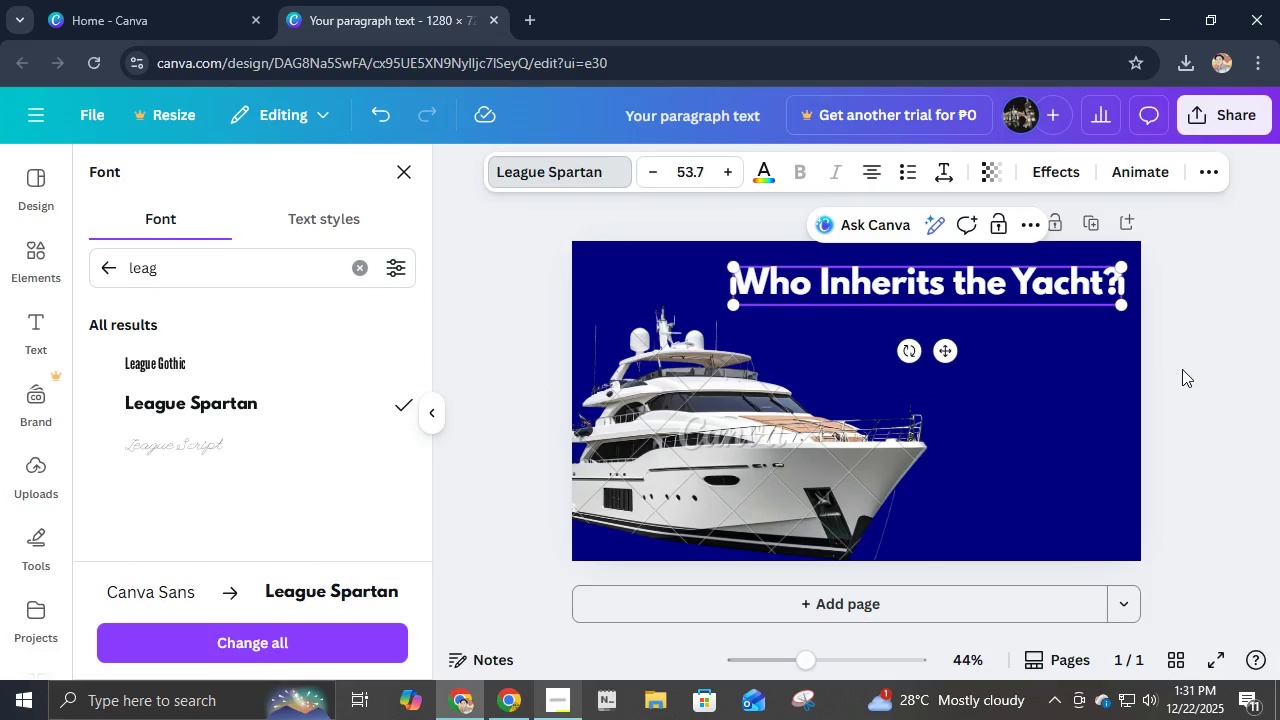 
left_click([1182, 369])
 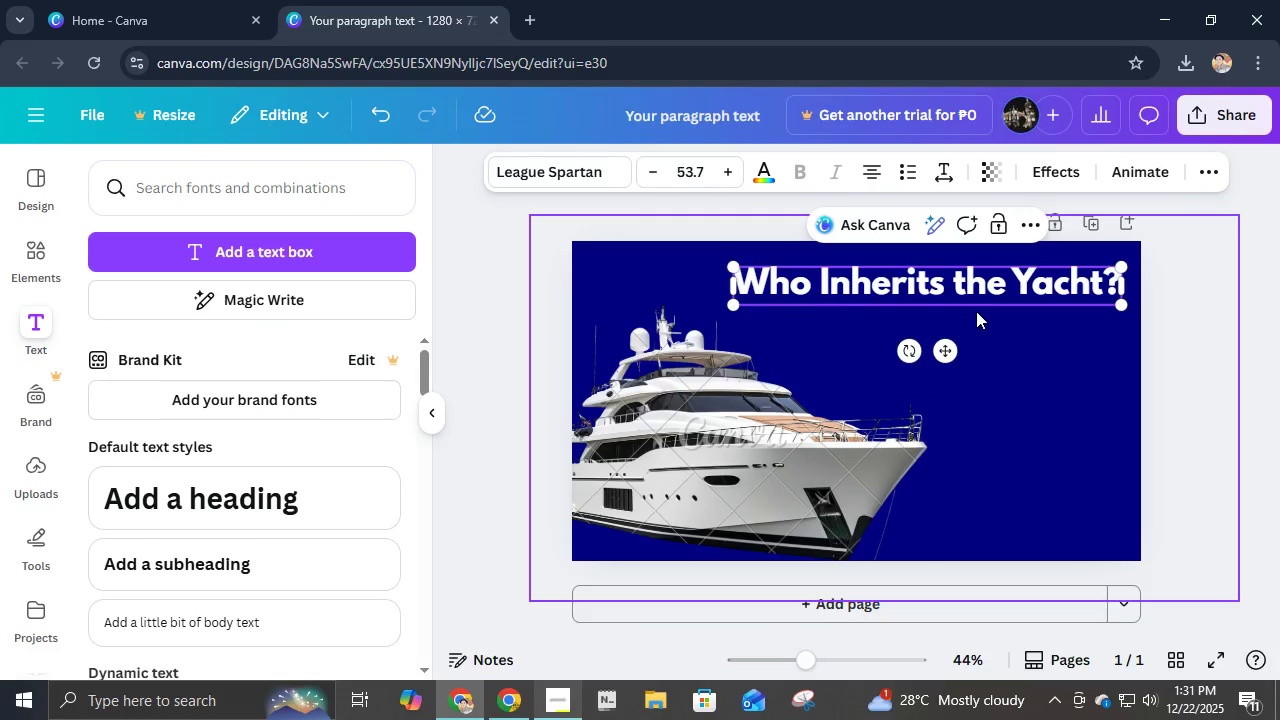 
left_click_drag(start_coordinate=[975, 291], to_coordinate=[956, 286])
 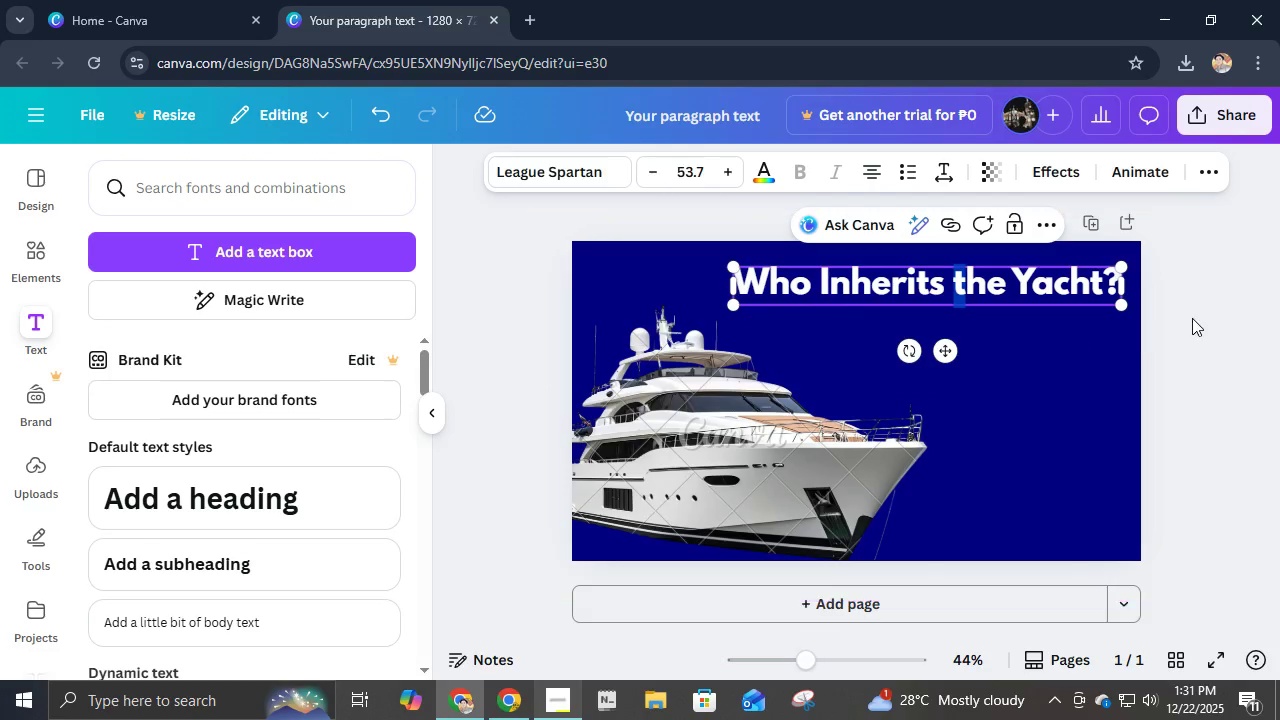 
left_click([1196, 317])
 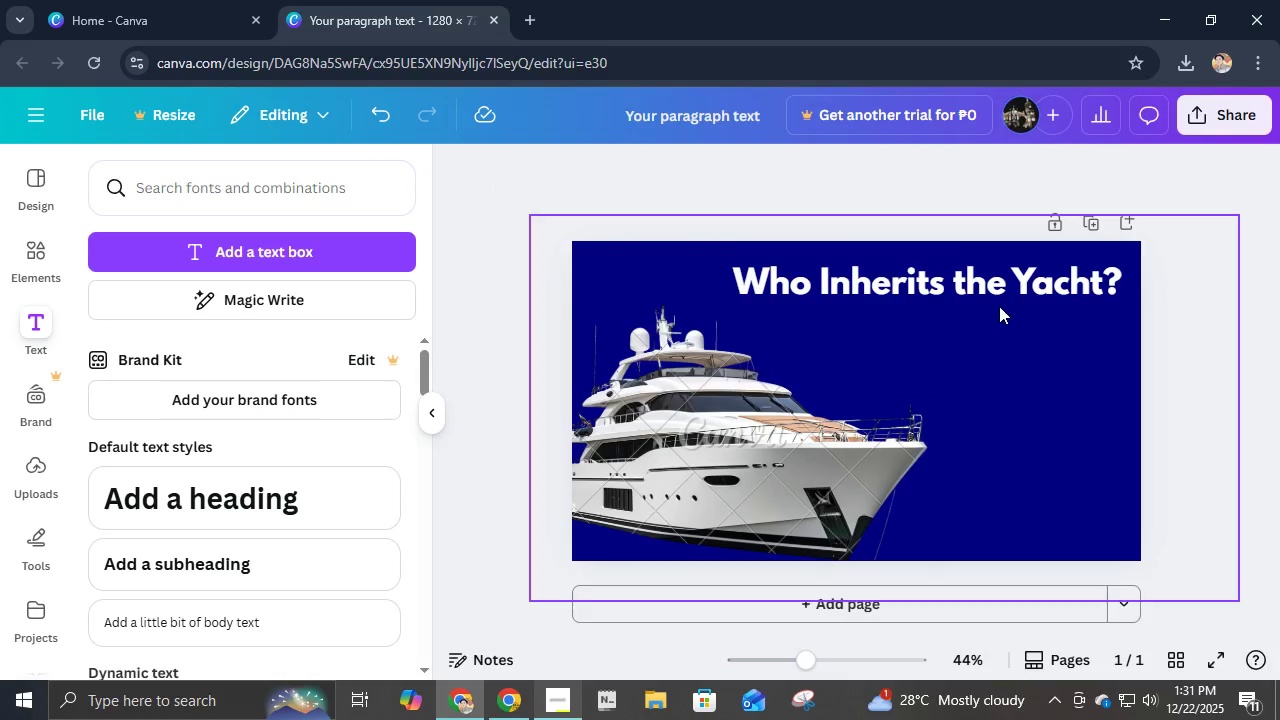 
left_click([993, 287])
 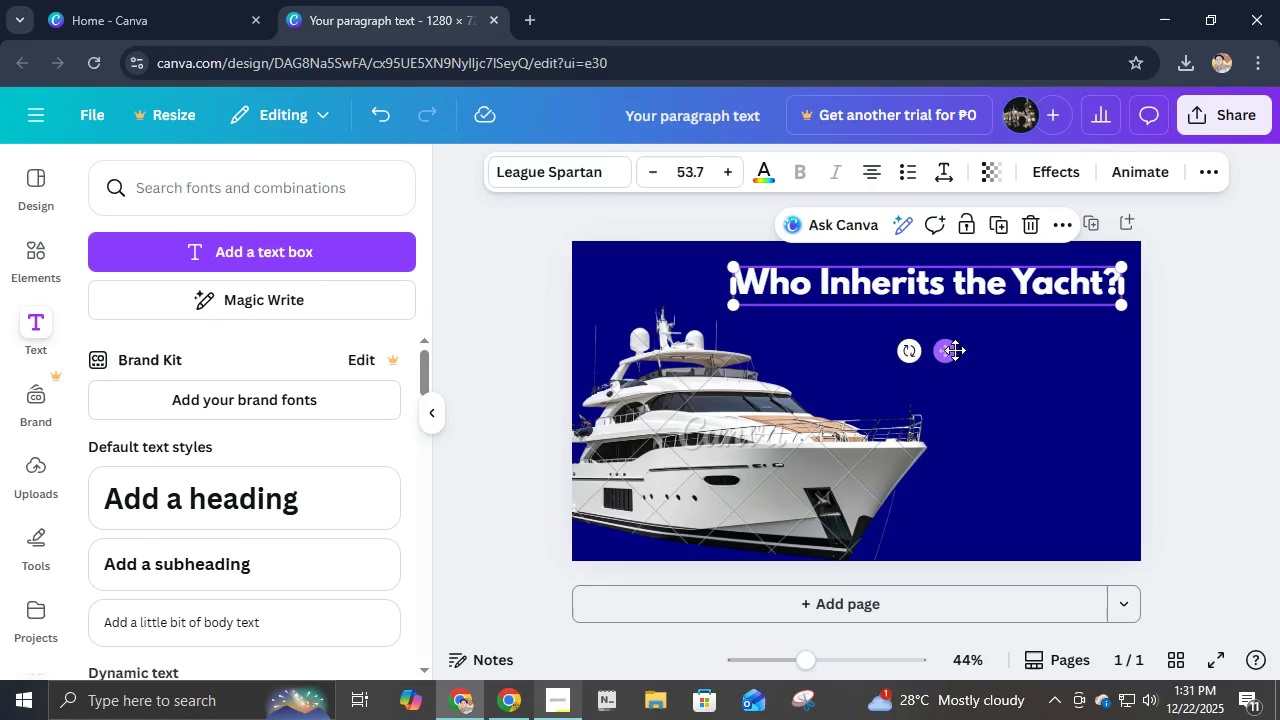 
left_click_drag(start_coordinate=[953, 350], to_coordinate=[877, 344])
 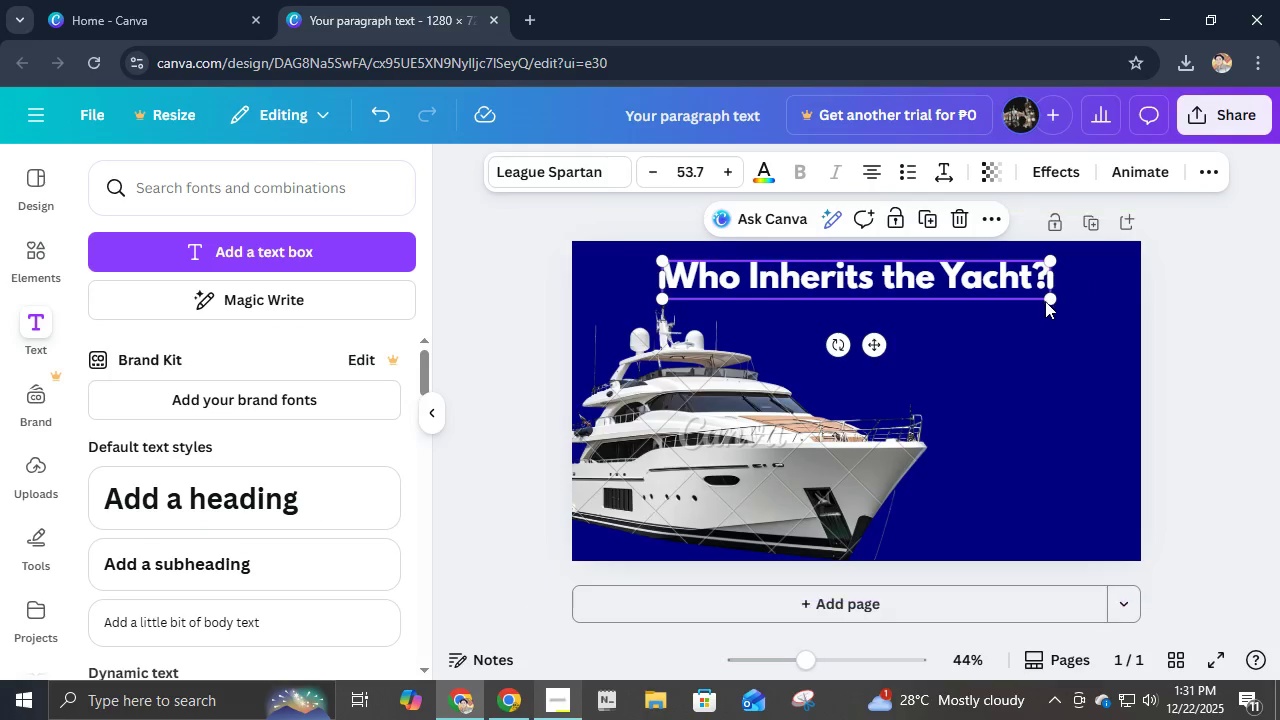 
left_click_drag(start_coordinate=[1049, 299], to_coordinate=[1155, 352])
 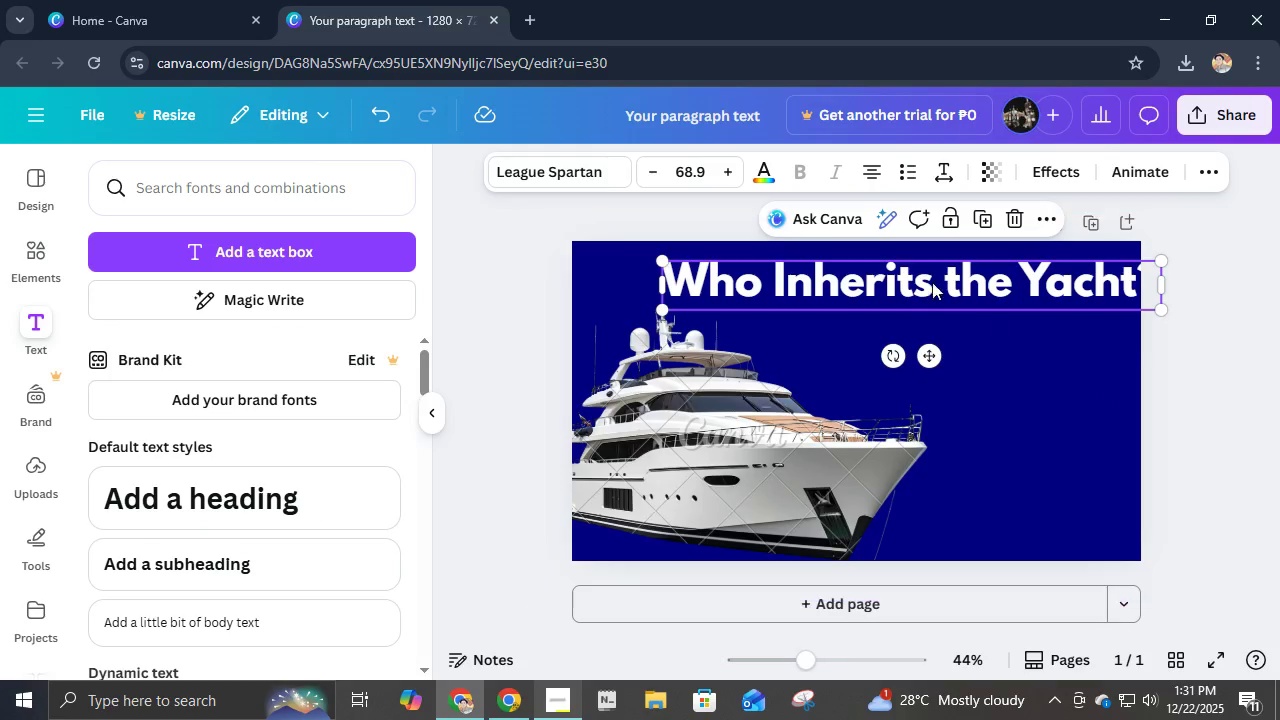 
left_click([923, 280])
 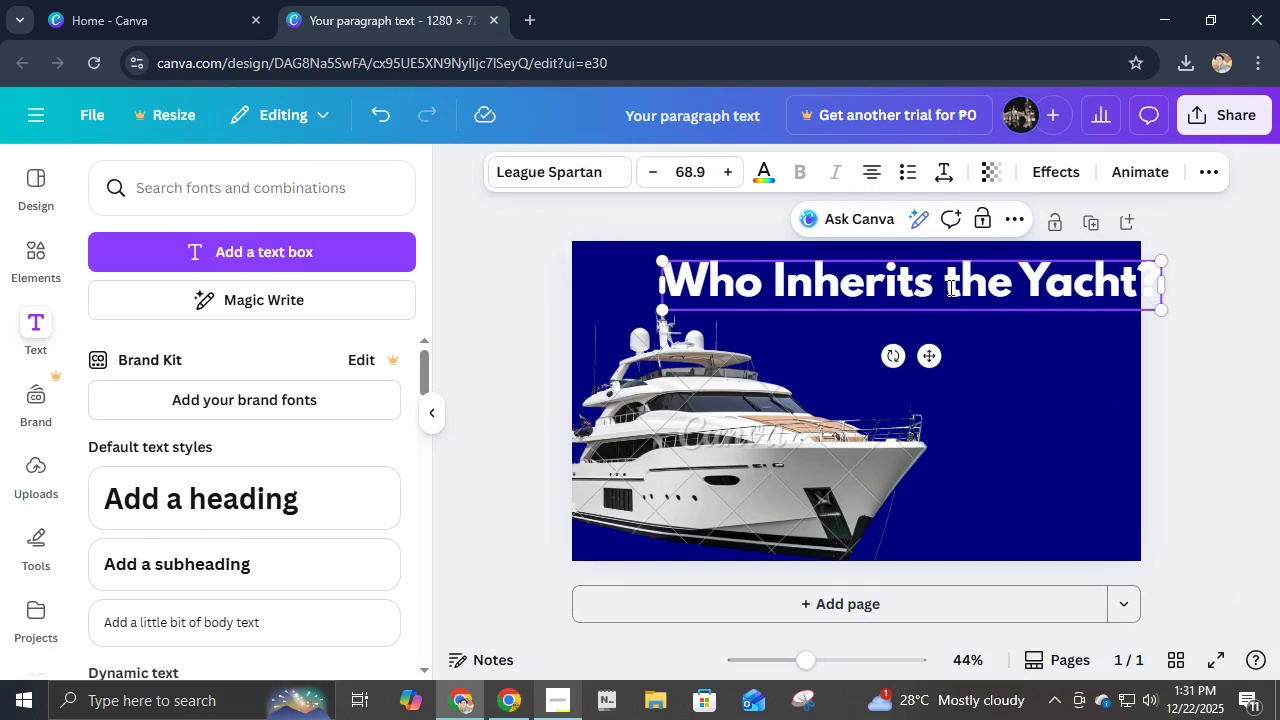 
key(Backspace)
 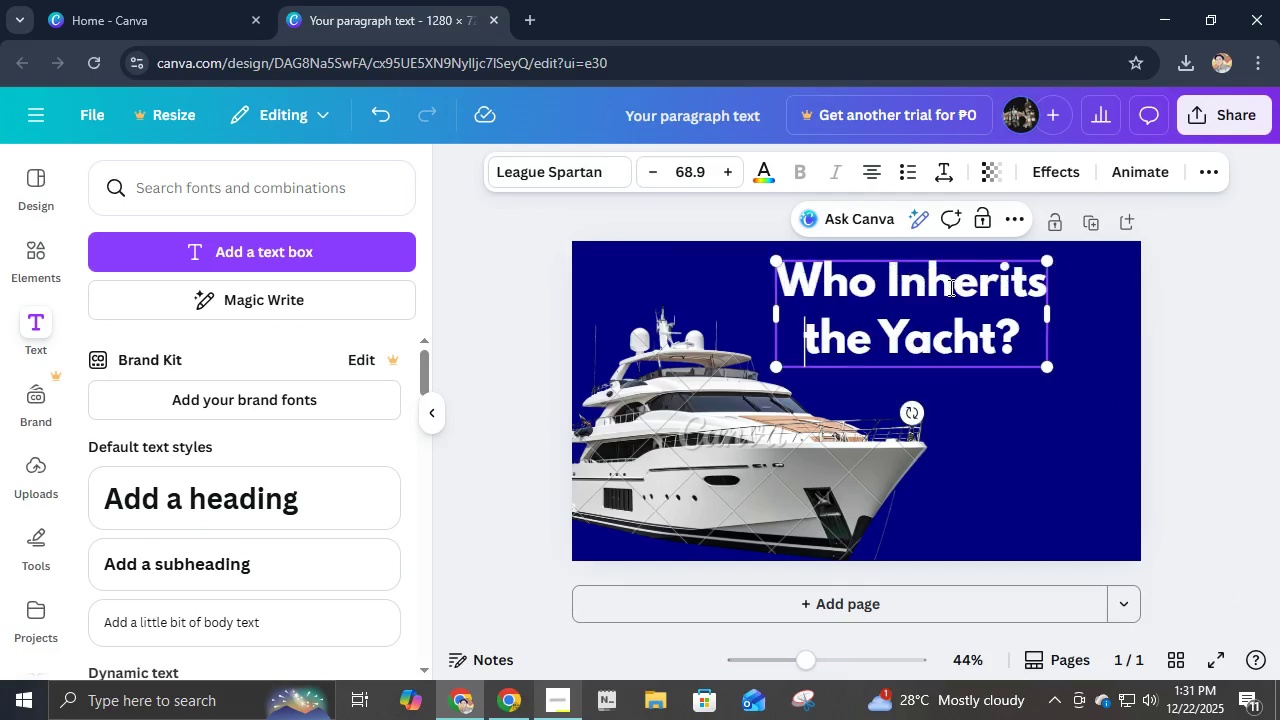 
key(Enter)
 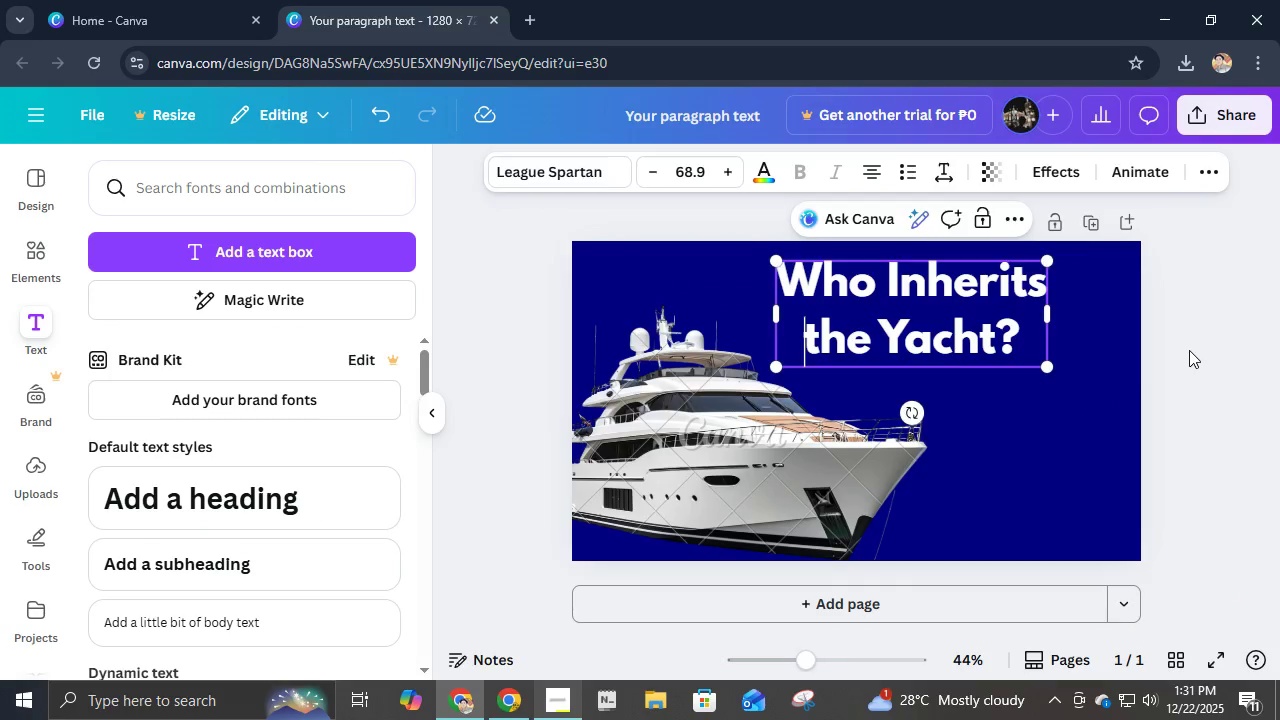 
double_click([879, 339])
 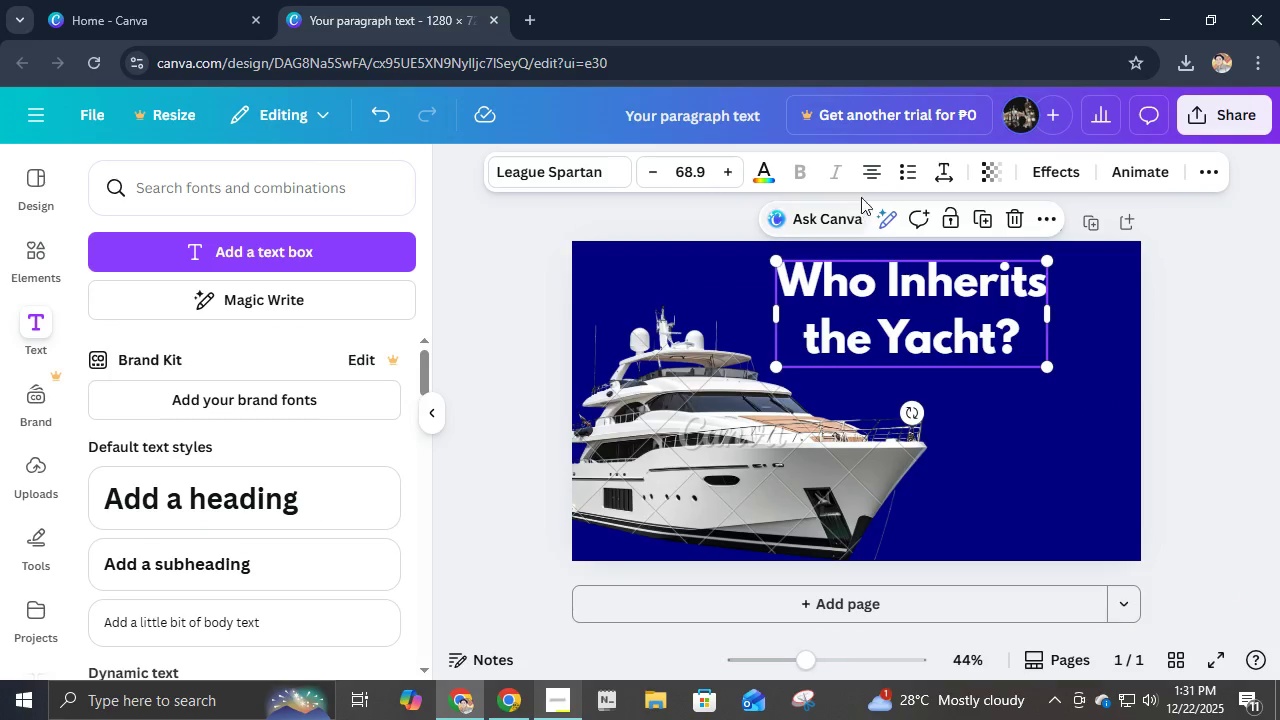 
left_click([874, 164])
 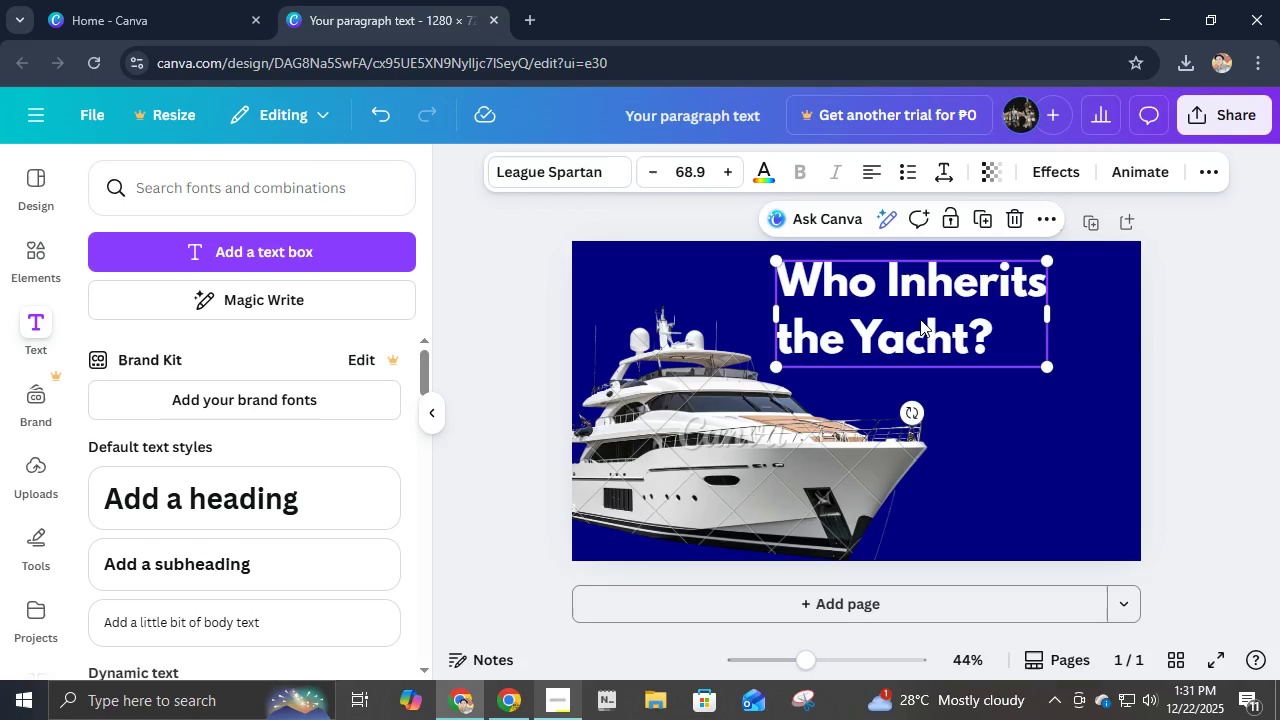 
left_click([928, 277])
 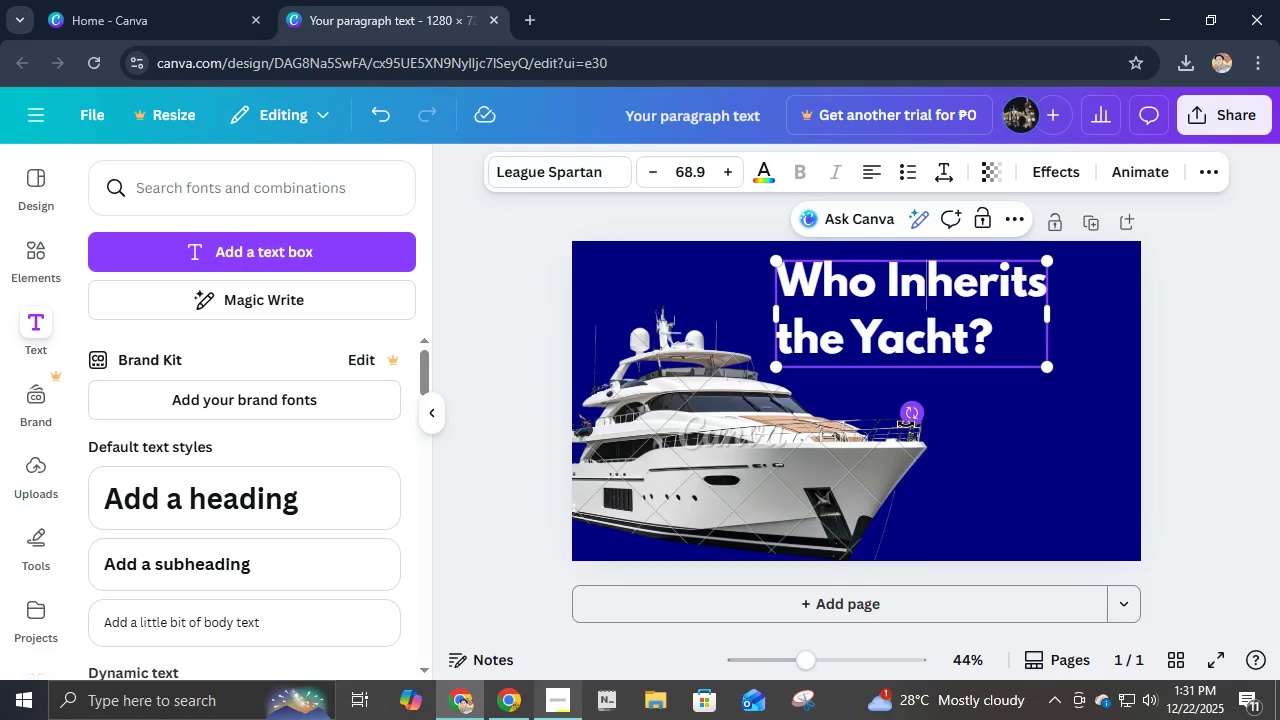 
left_click([1261, 376])
 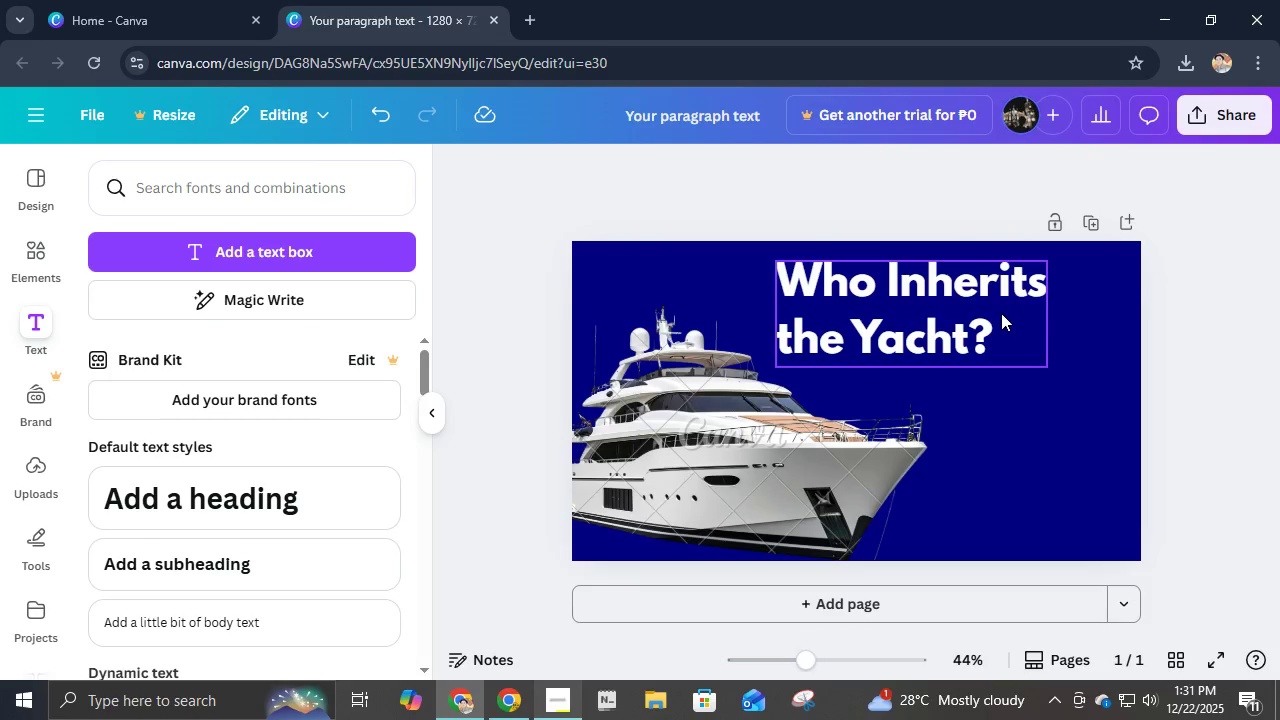 
left_click_drag(start_coordinate=[1000, 313], to_coordinate=[1034, 320])
 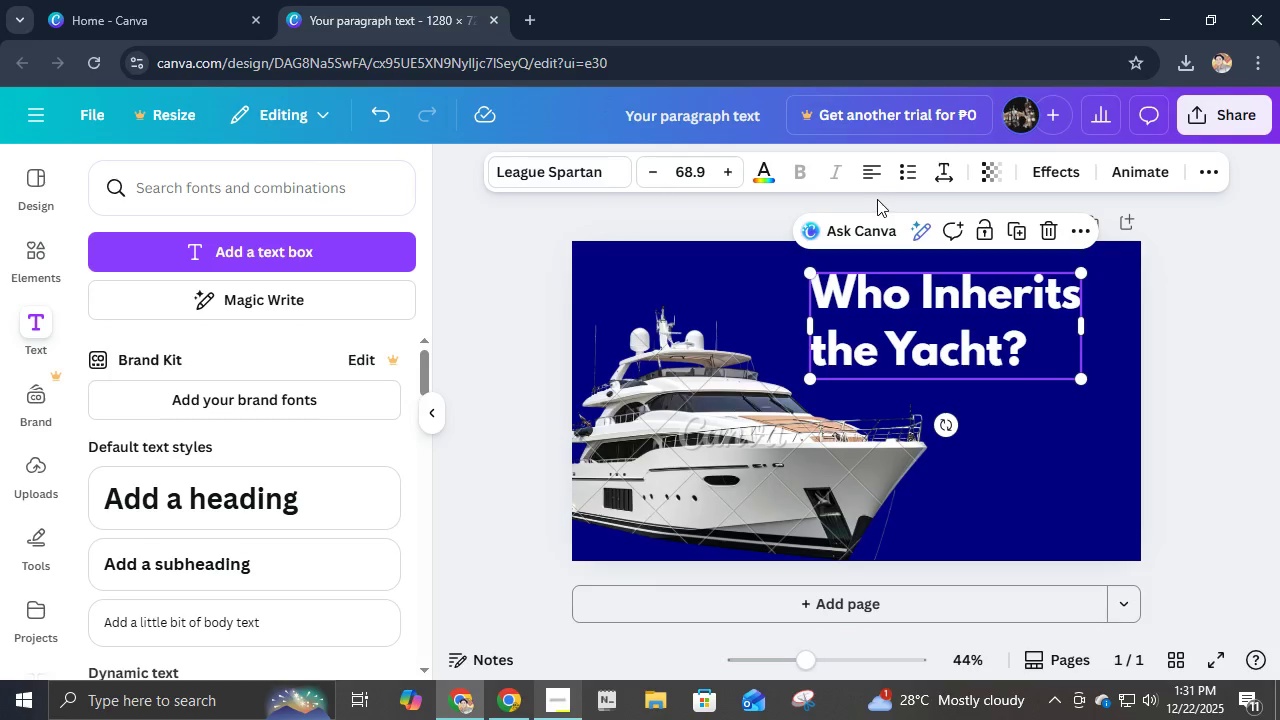 
left_click([869, 177])
 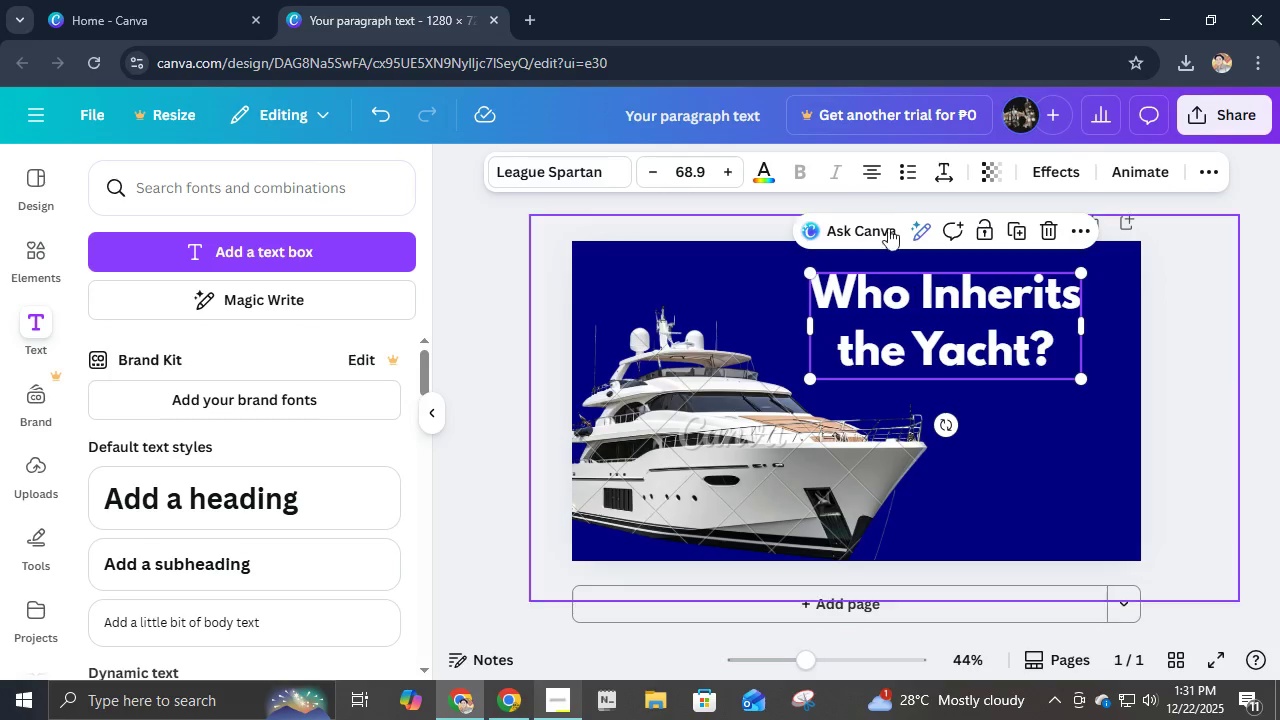 
left_click([863, 176])
 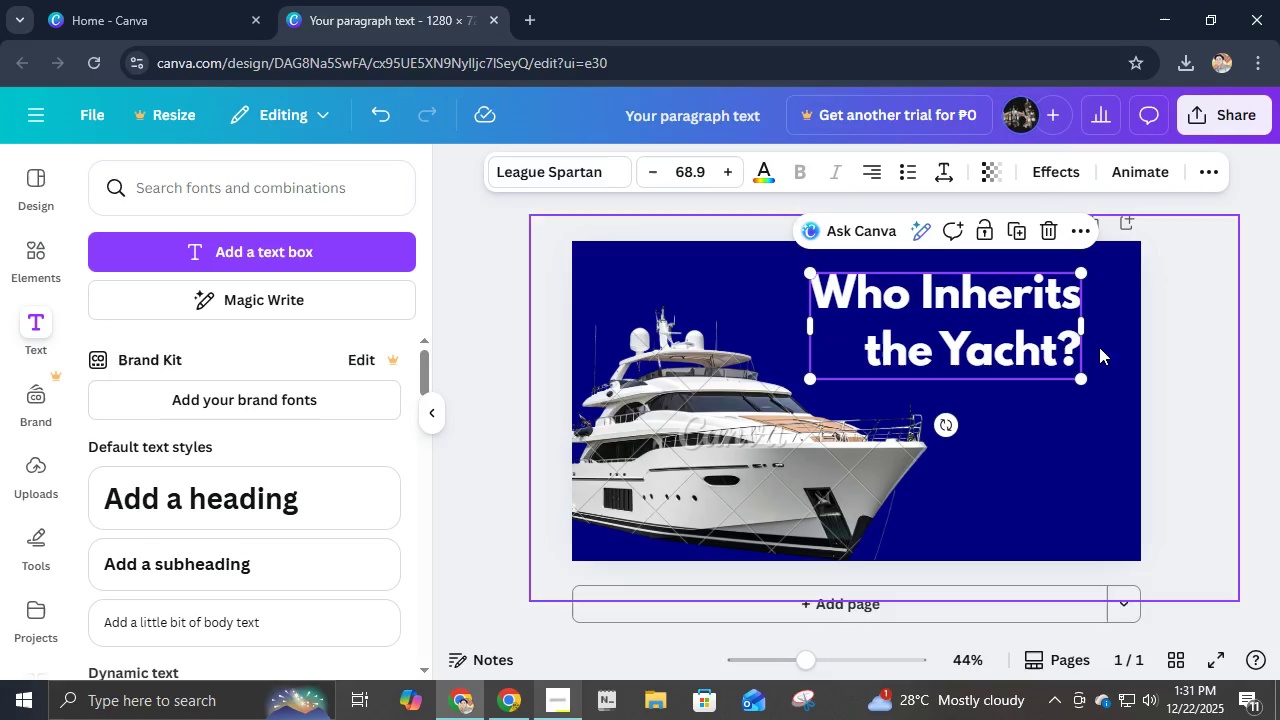 
left_click_drag(start_coordinate=[1044, 343], to_coordinate=[998, 382])
 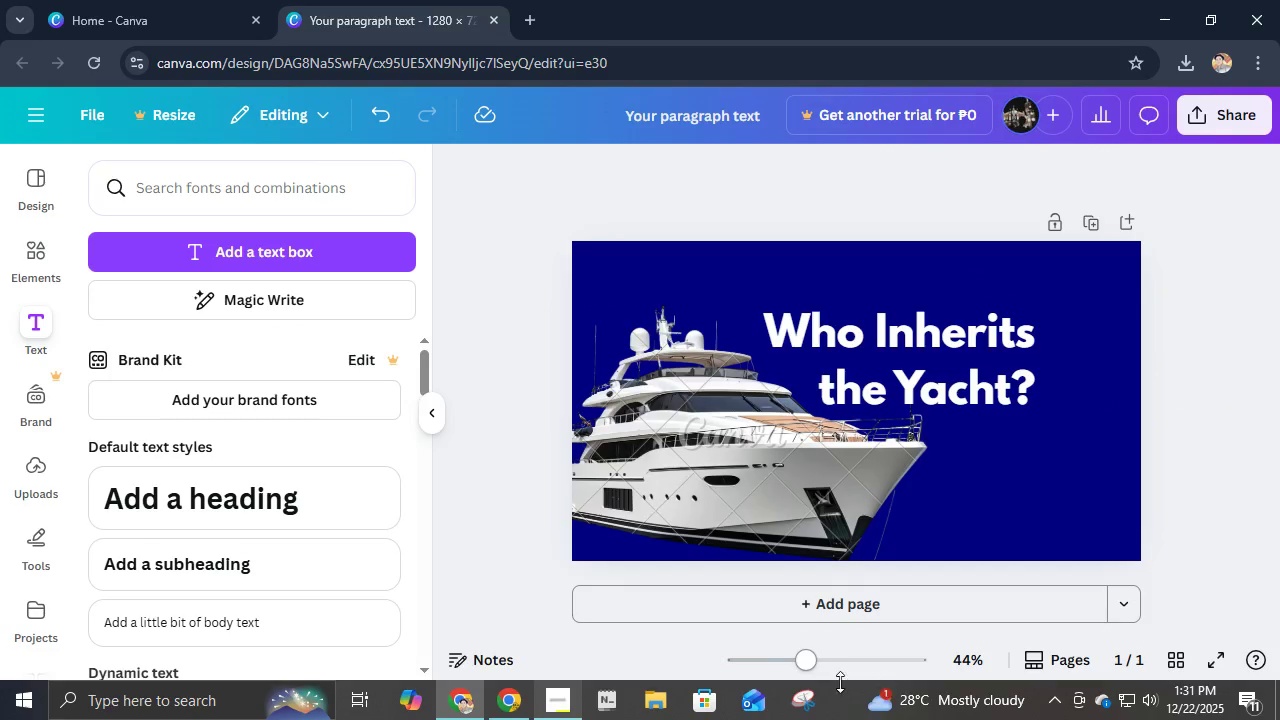 
left_click([947, 381])
 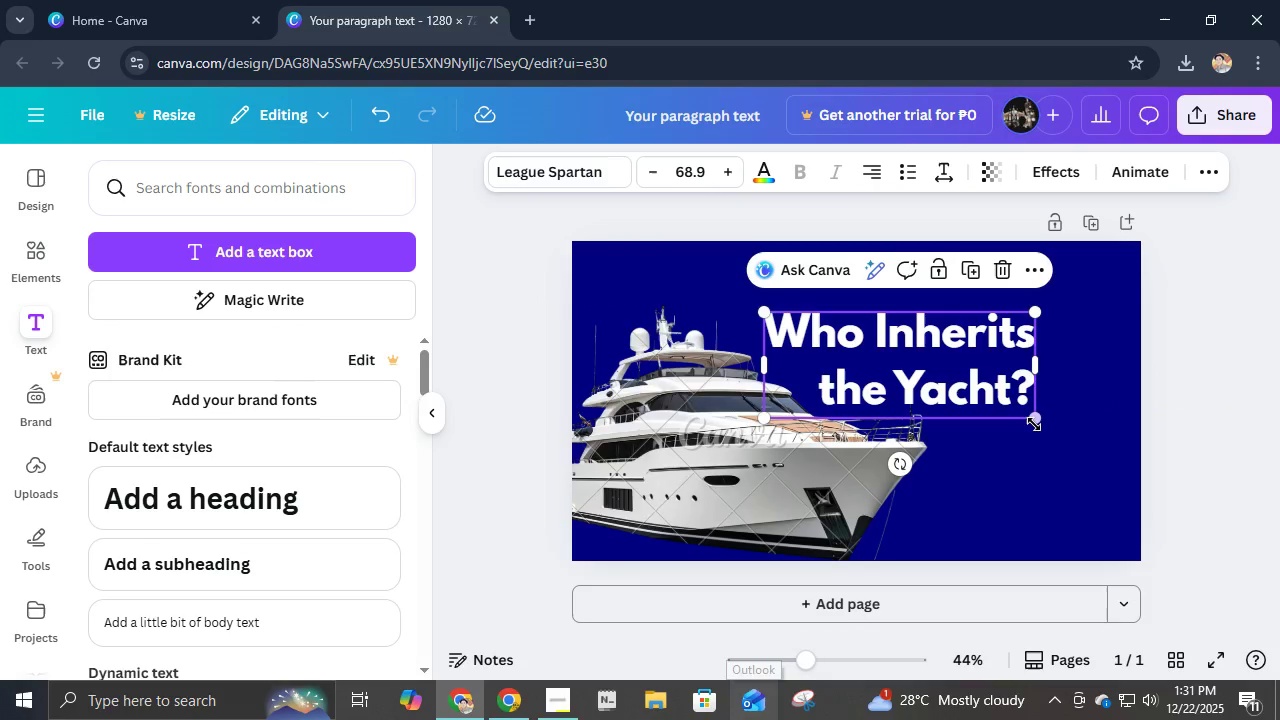 
left_click_drag(start_coordinate=[1032, 419], to_coordinate=[1166, 512])
 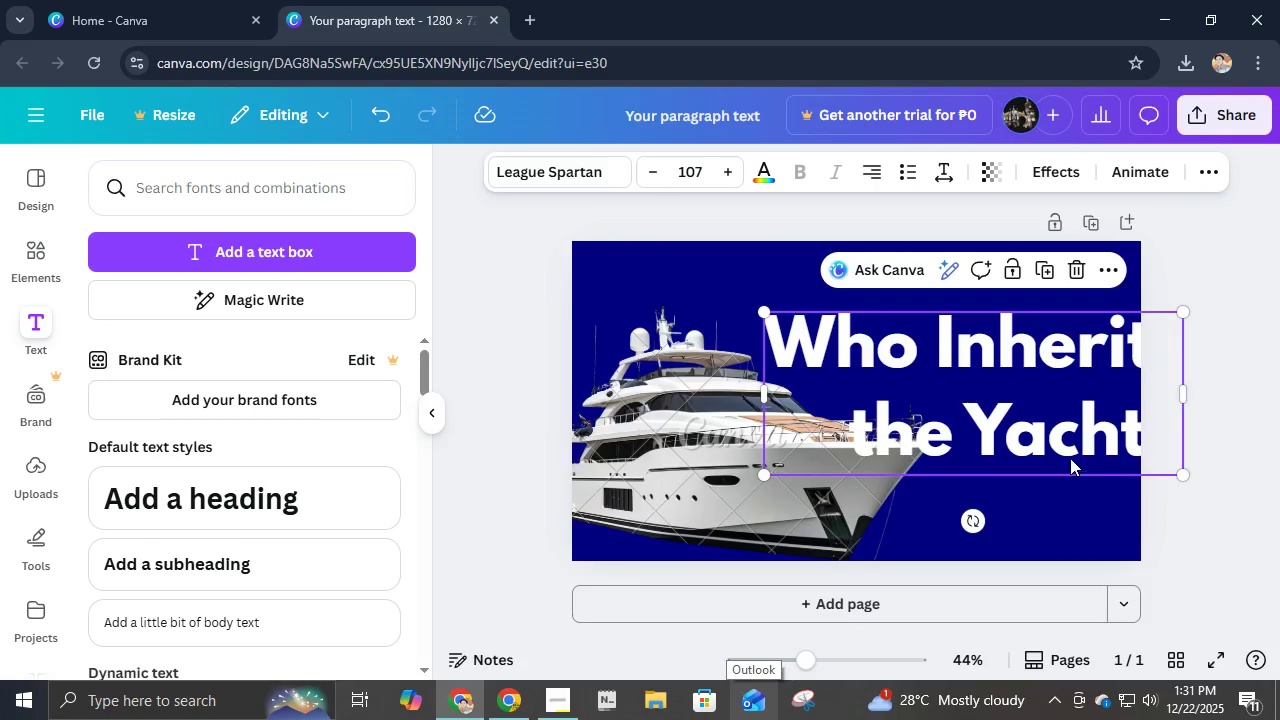 
left_click_drag(start_coordinate=[1062, 457], to_coordinate=[1012, 396])
 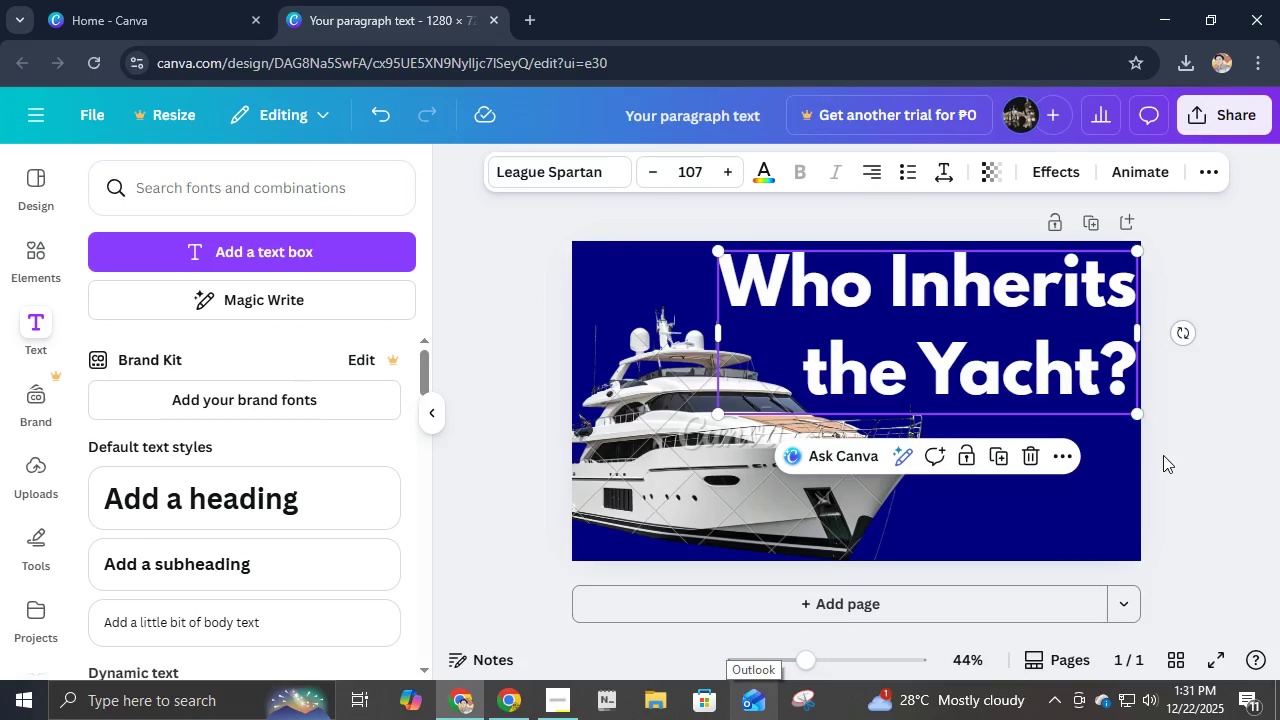 
left_click_drag(start_coordinate=[1164, 455], to_coordinate=[1167, 460])
 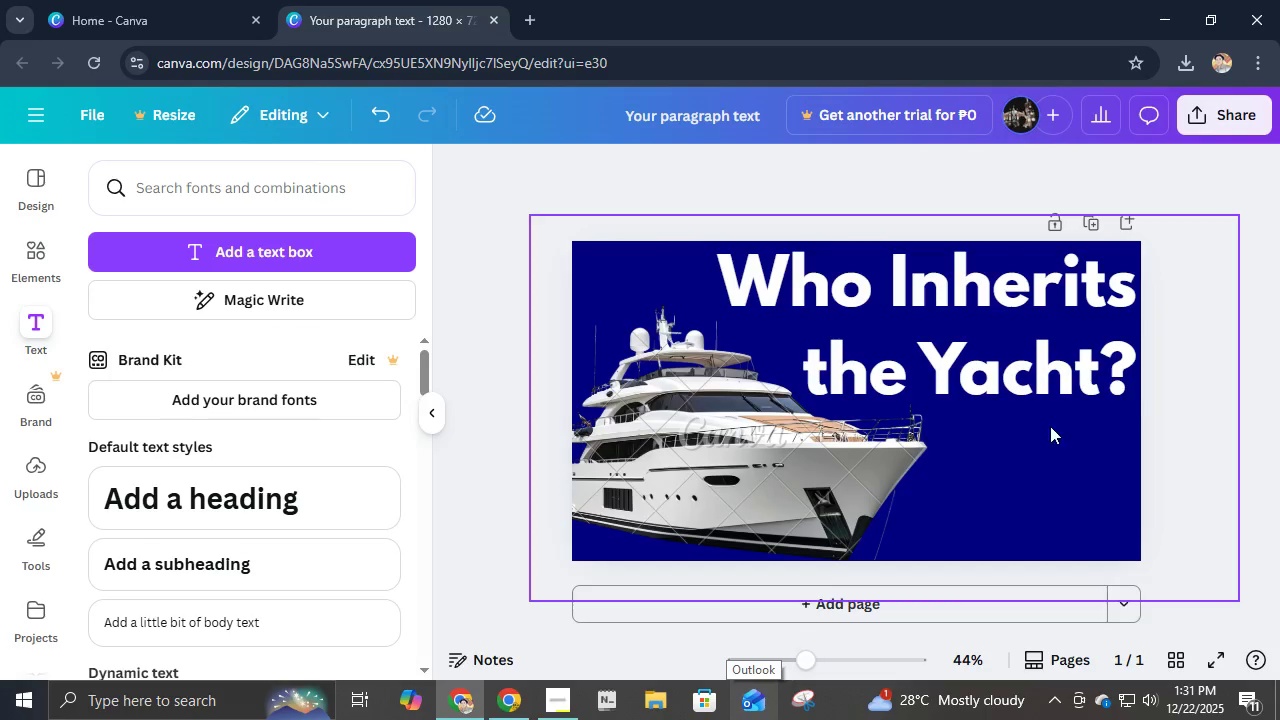 
left_click([1015, 378])
 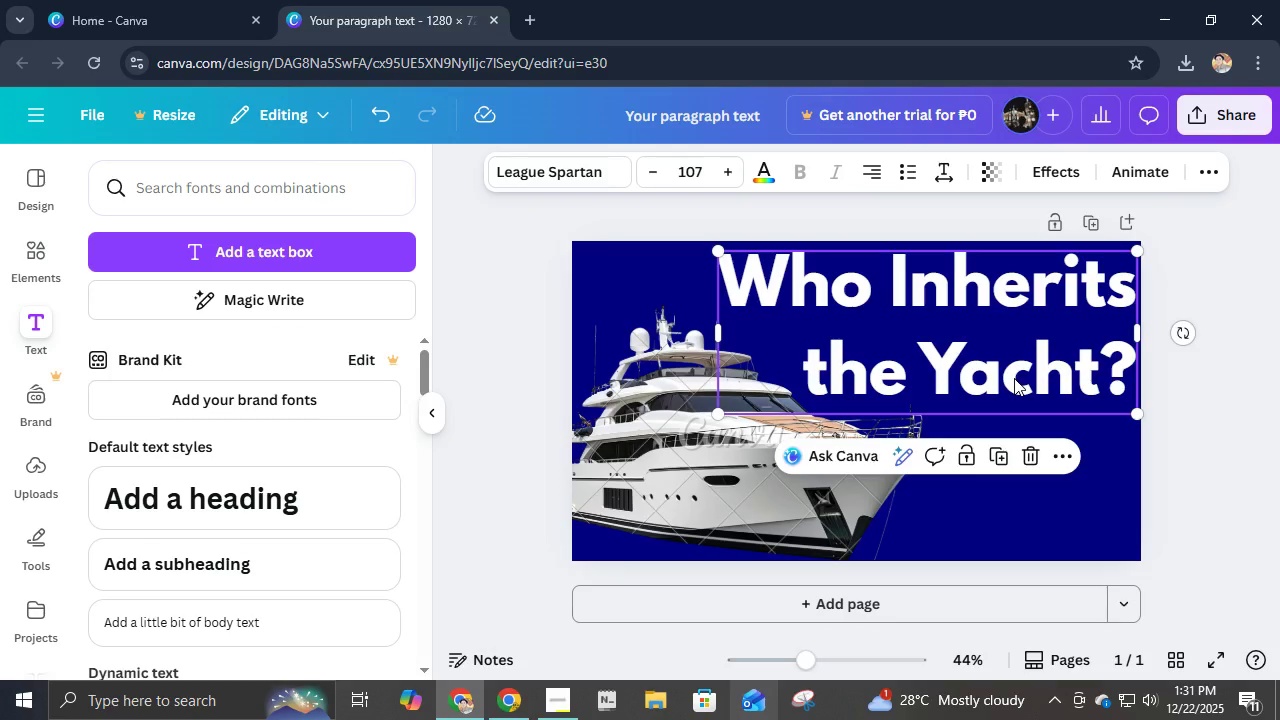 
key(ArrowDown)
 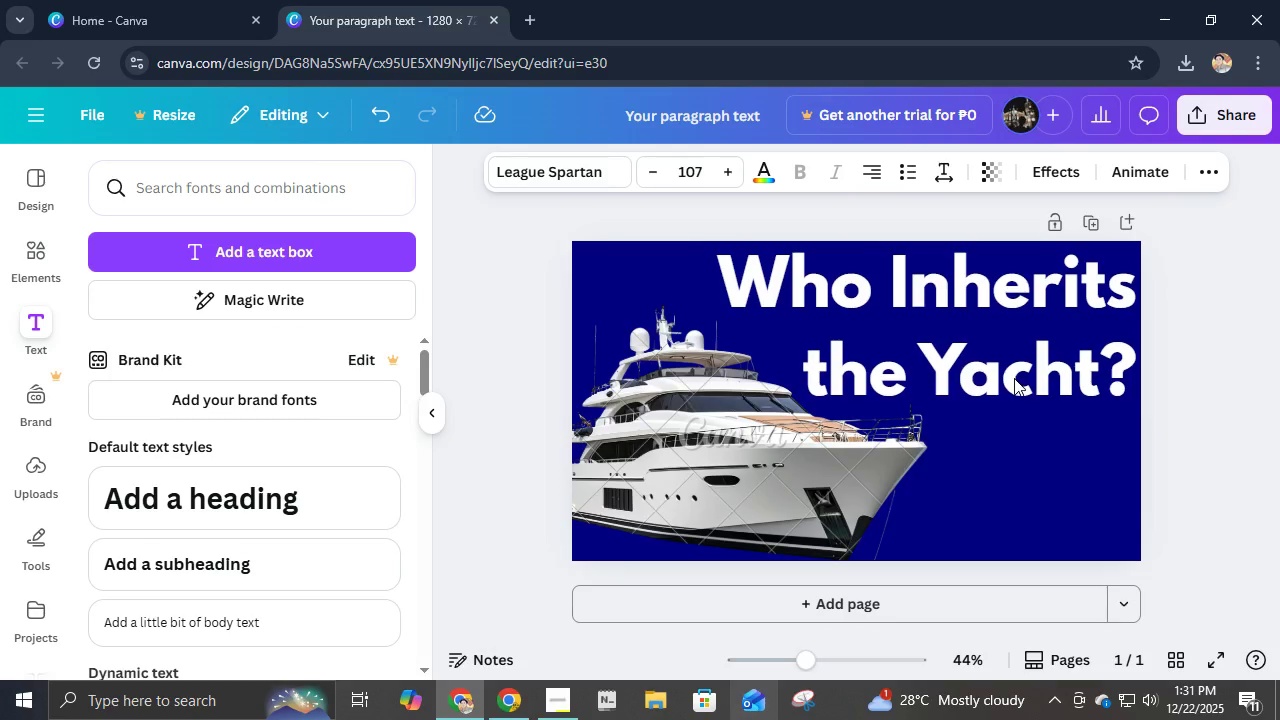 
key(ArrowDown)
 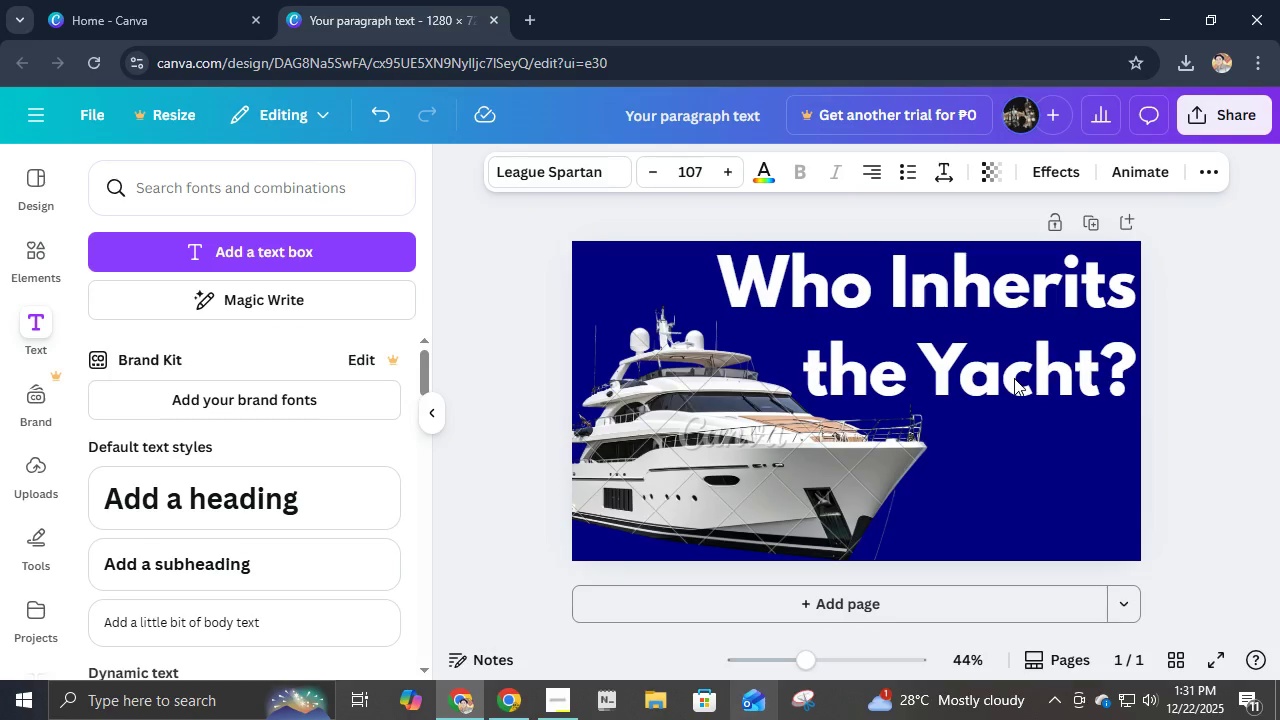 
key(ArrowDown)
 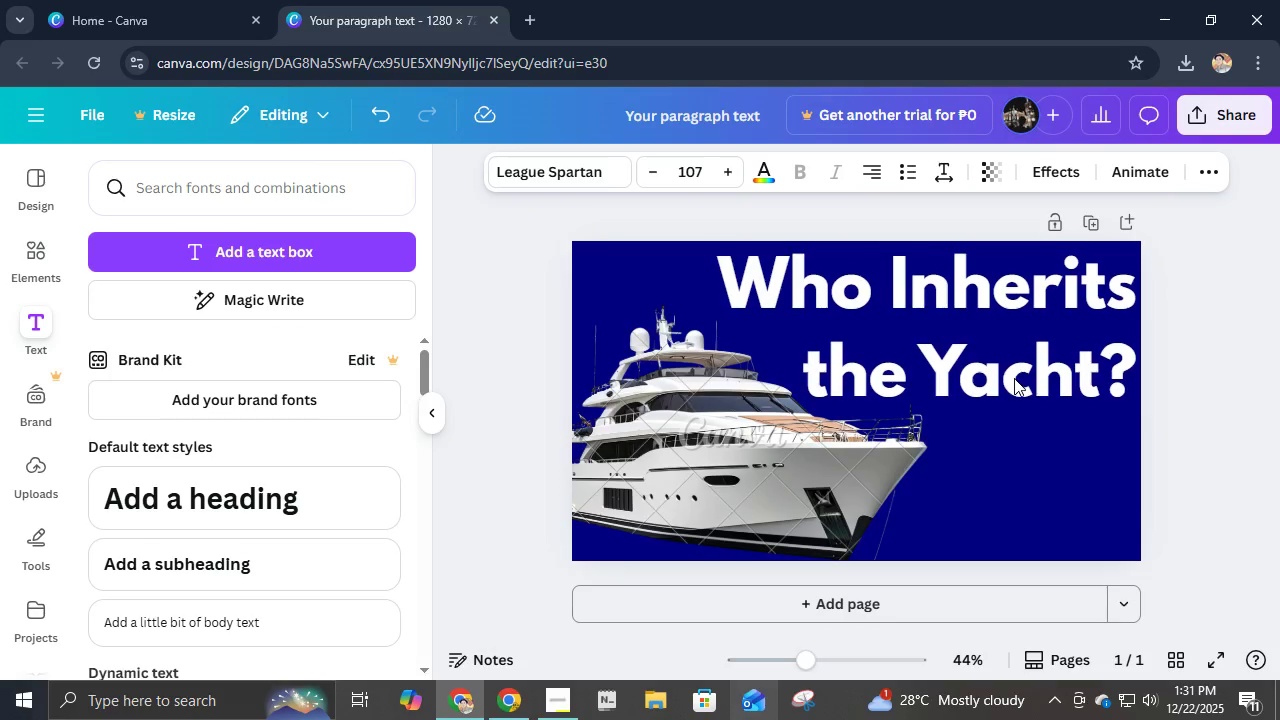 
key(ArrowDown)
 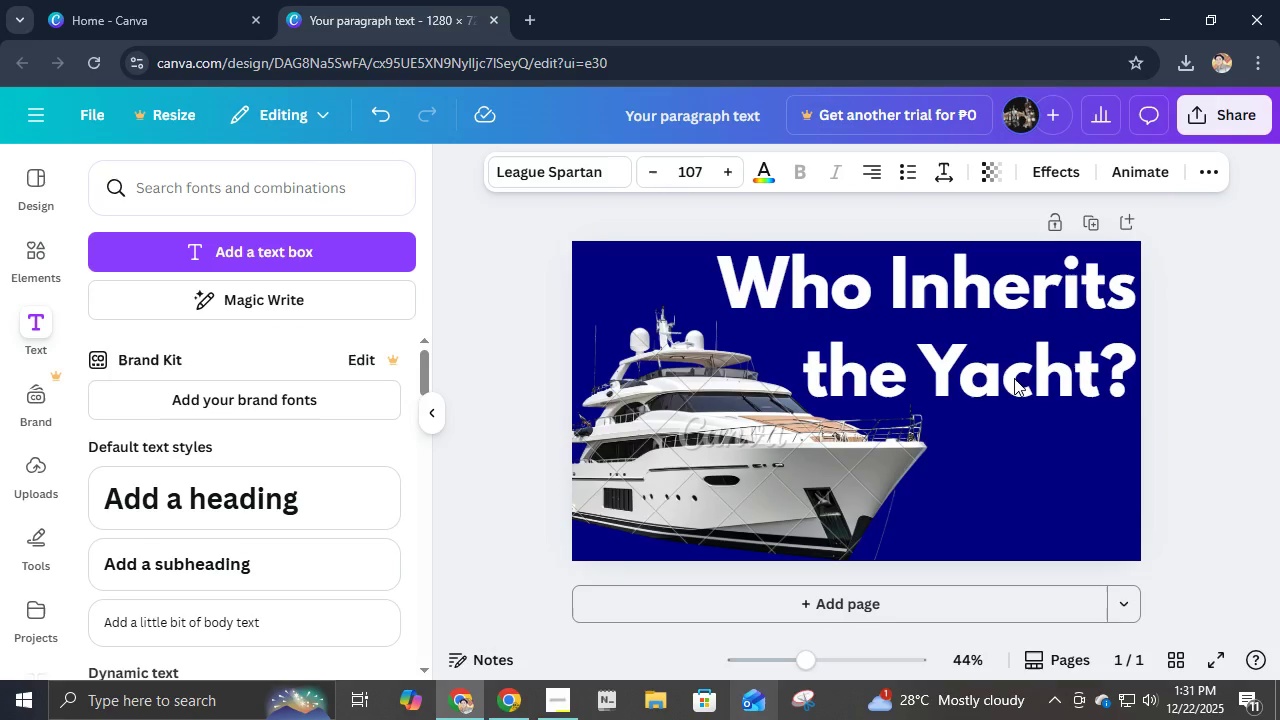 
key(ArrowDown)
 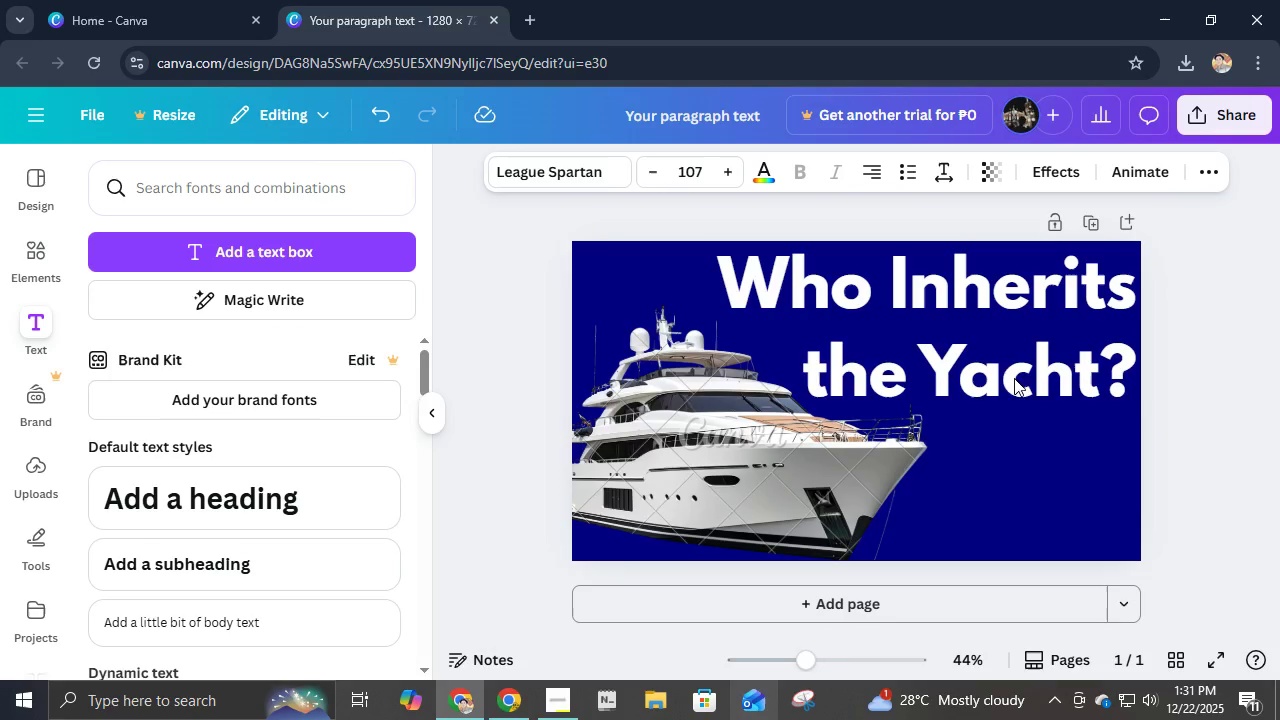 
key(ArrowDown)
 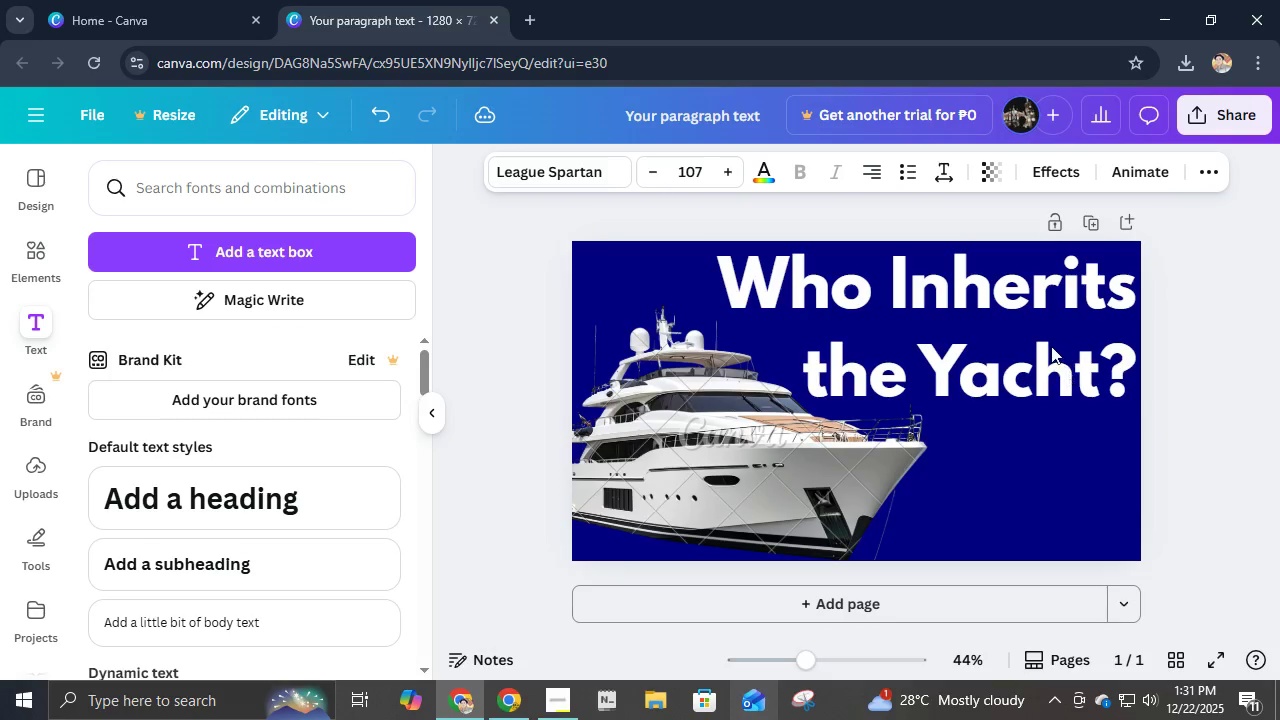 
left_click_drag(start_coordinate=[1051, 344], to_coordinate=[1049, 350])
 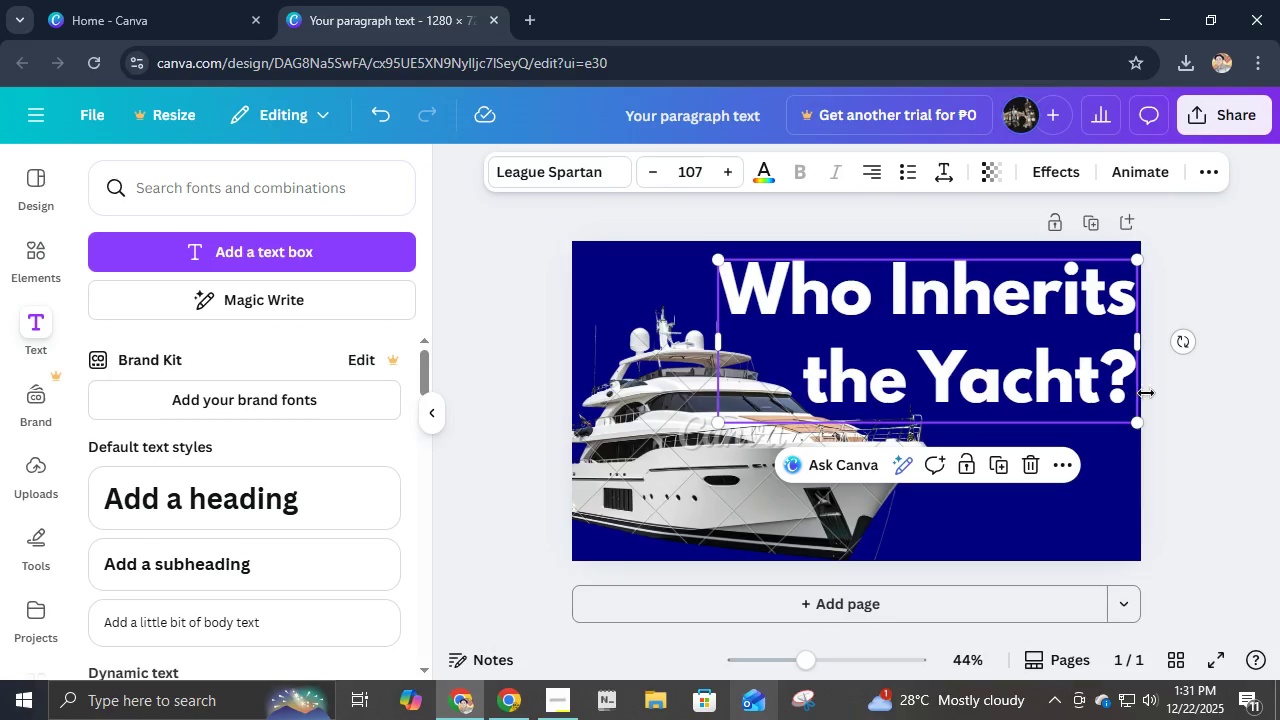 
left_click([1160, 409])
 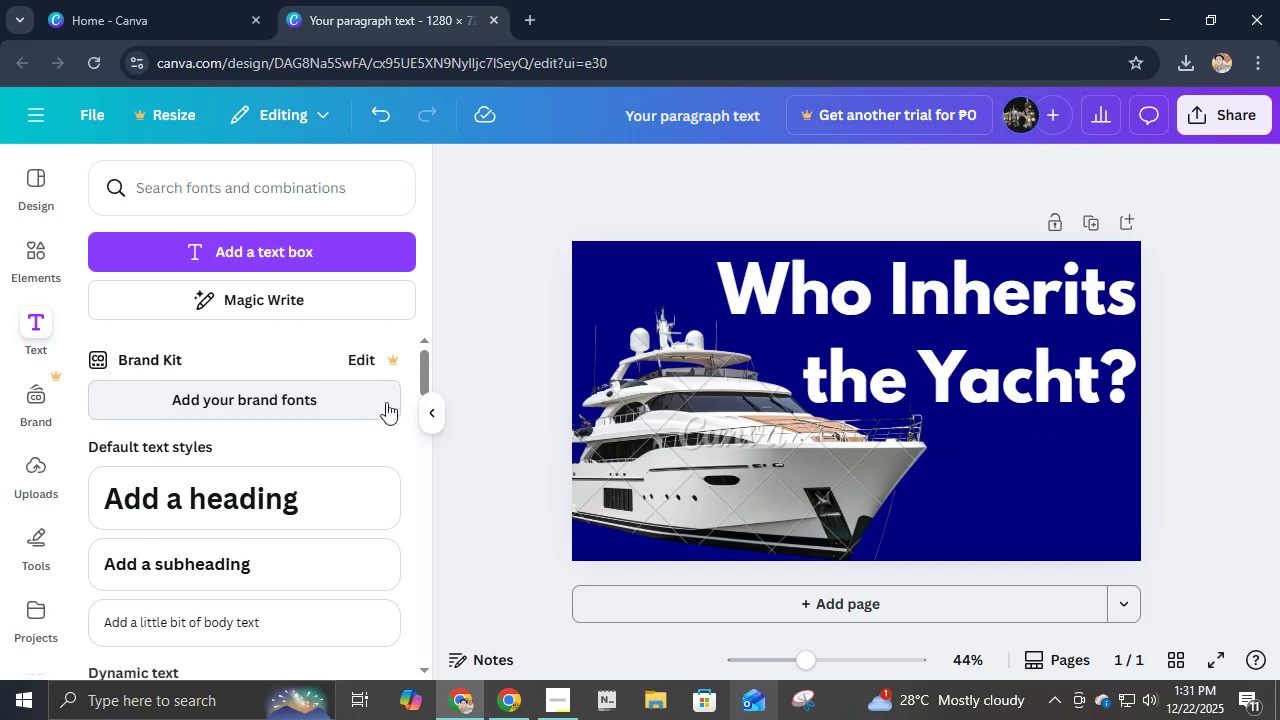 
left_click([951, 318])
 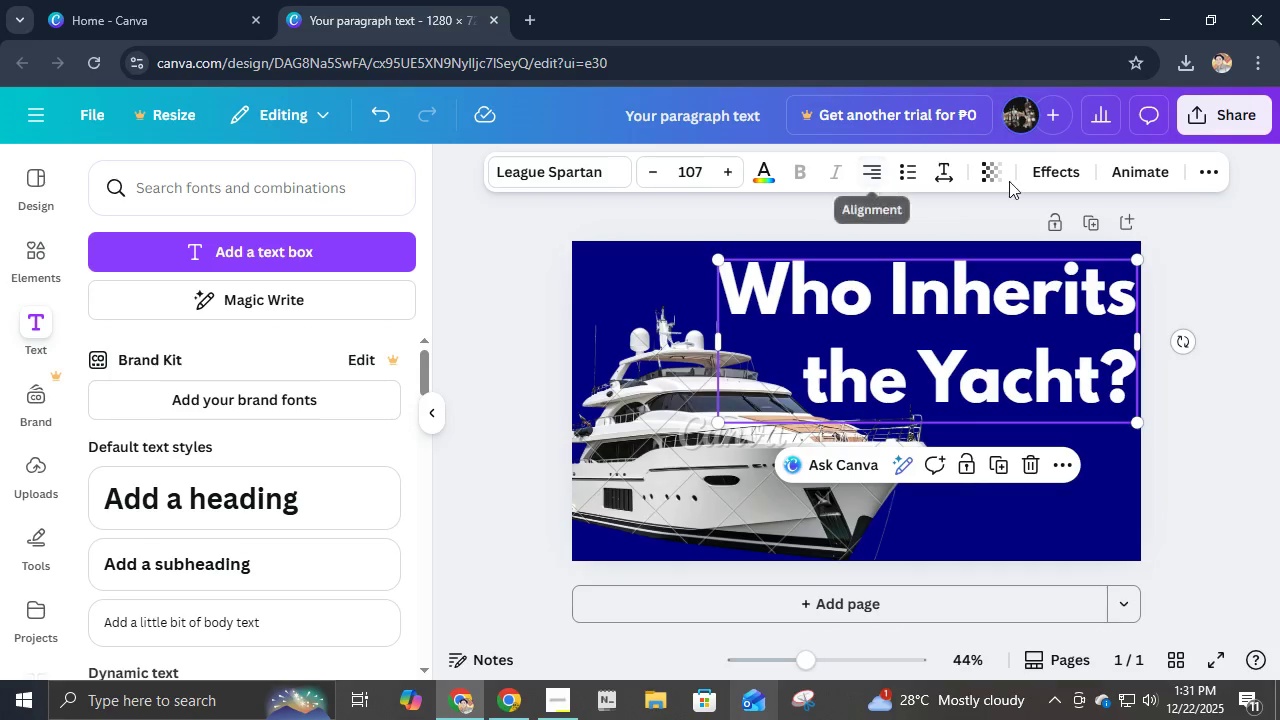 
left_click([991, 175])
 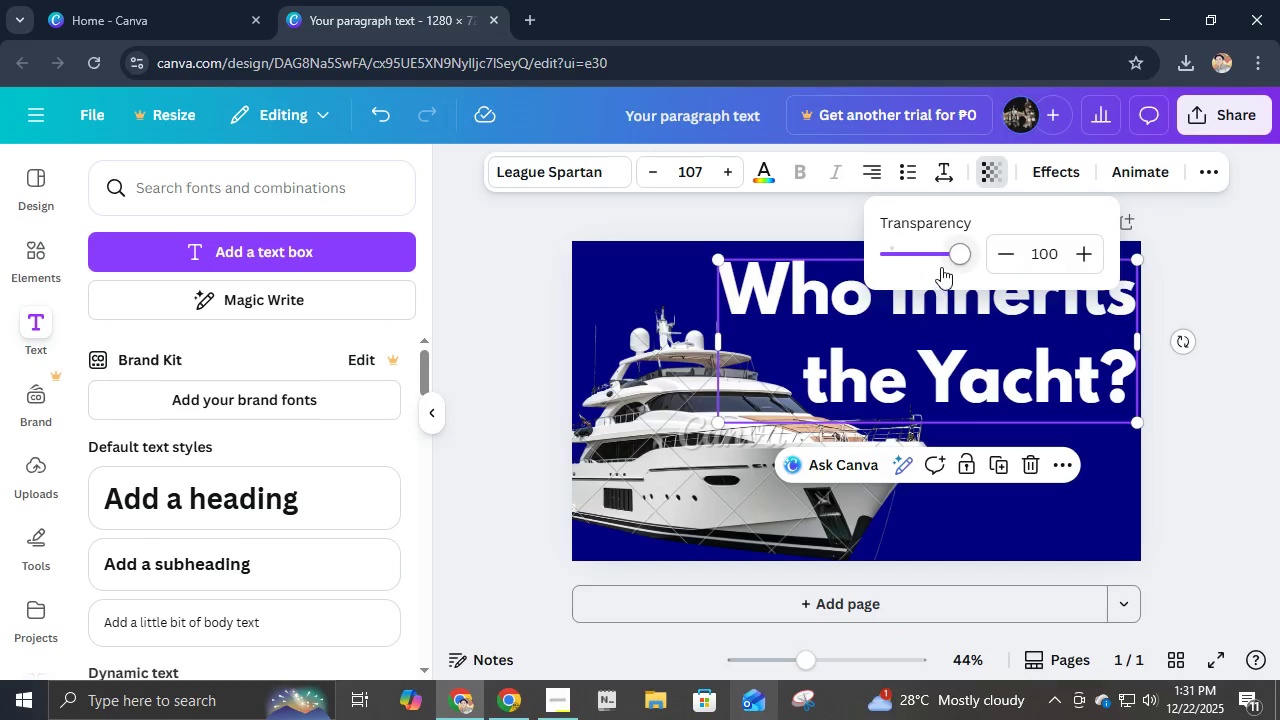 
left_click_drag(start_coordinate=[932, 265], to_coordinate=[919, 272])
 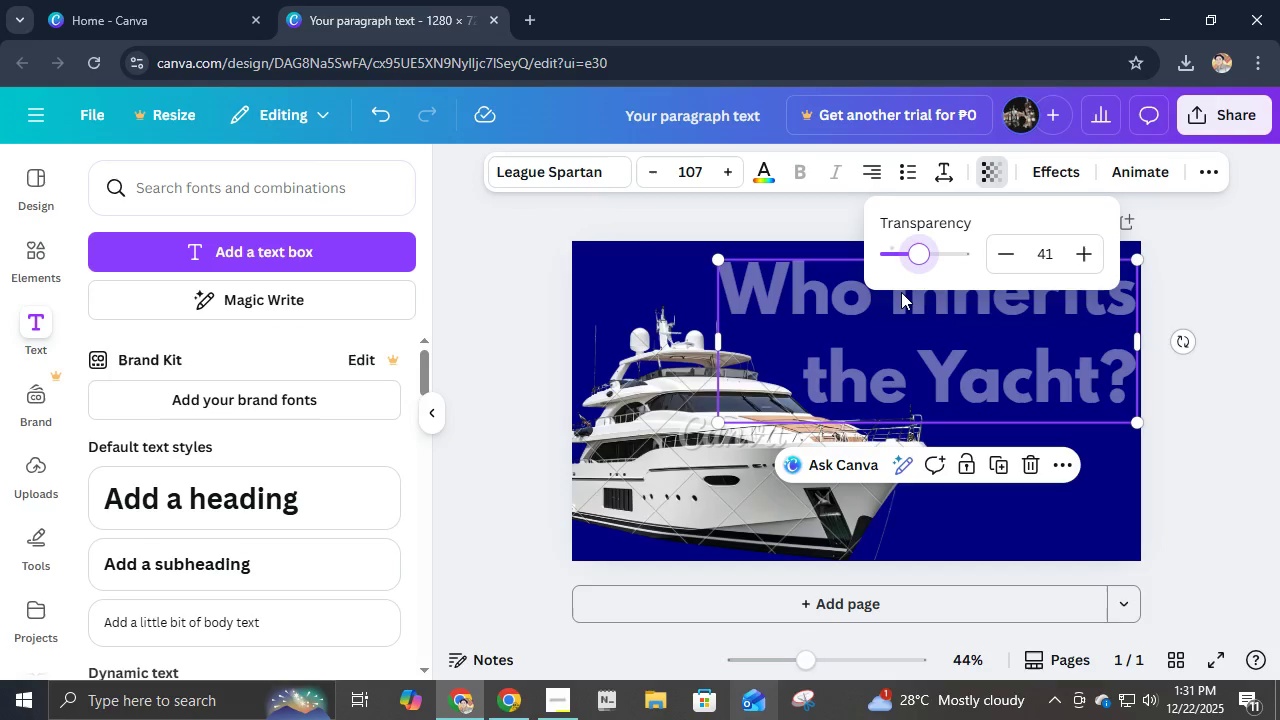 
key(ArrowLeft)
 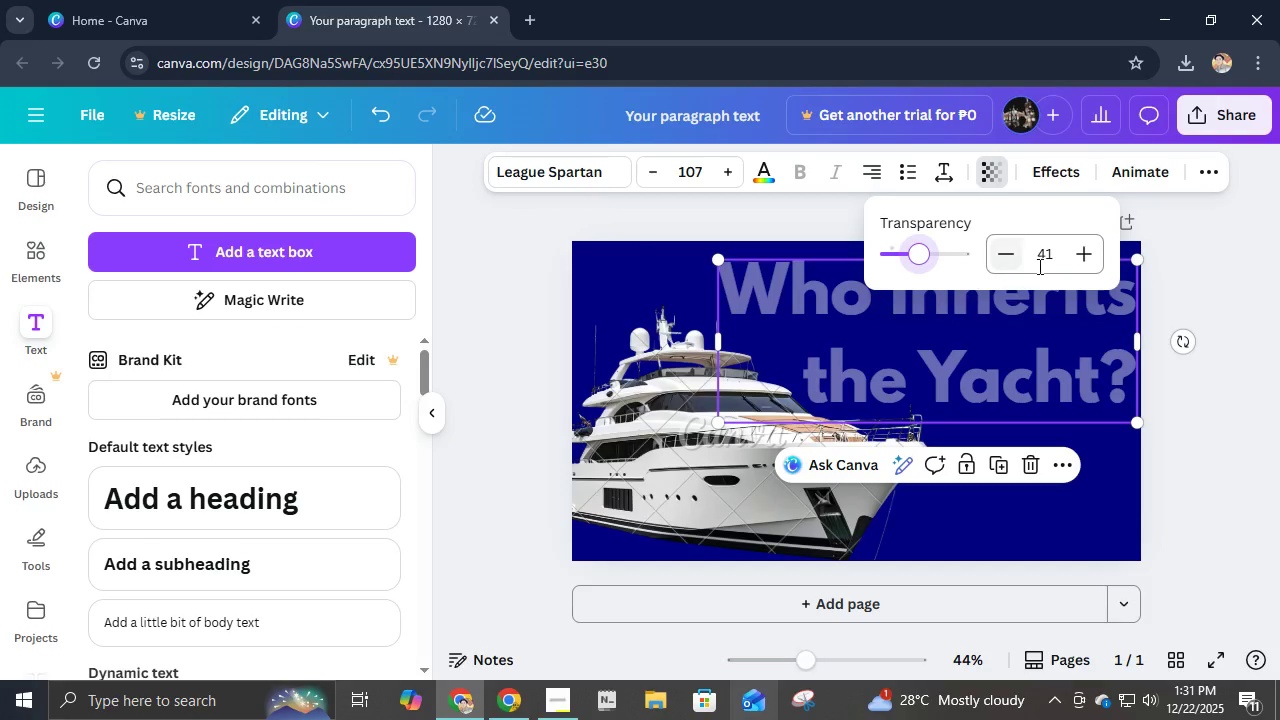 
left_click([1049, 266])
 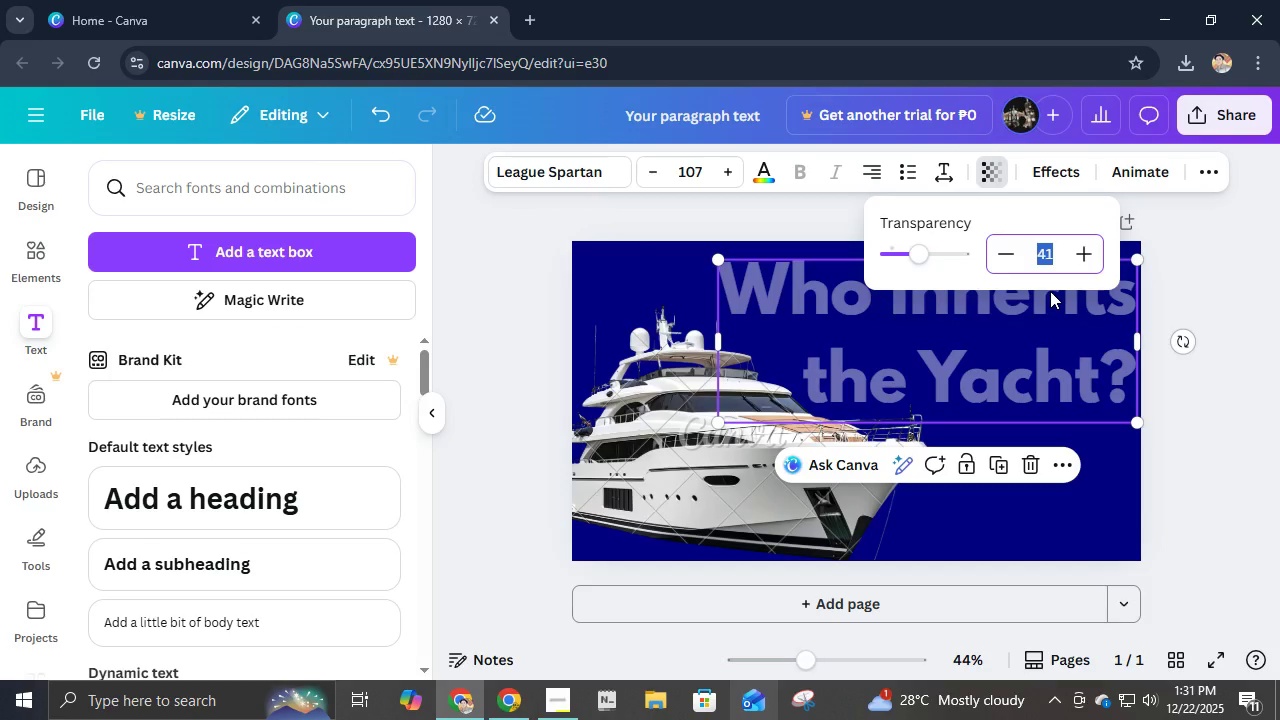 
key(Numpad4)
 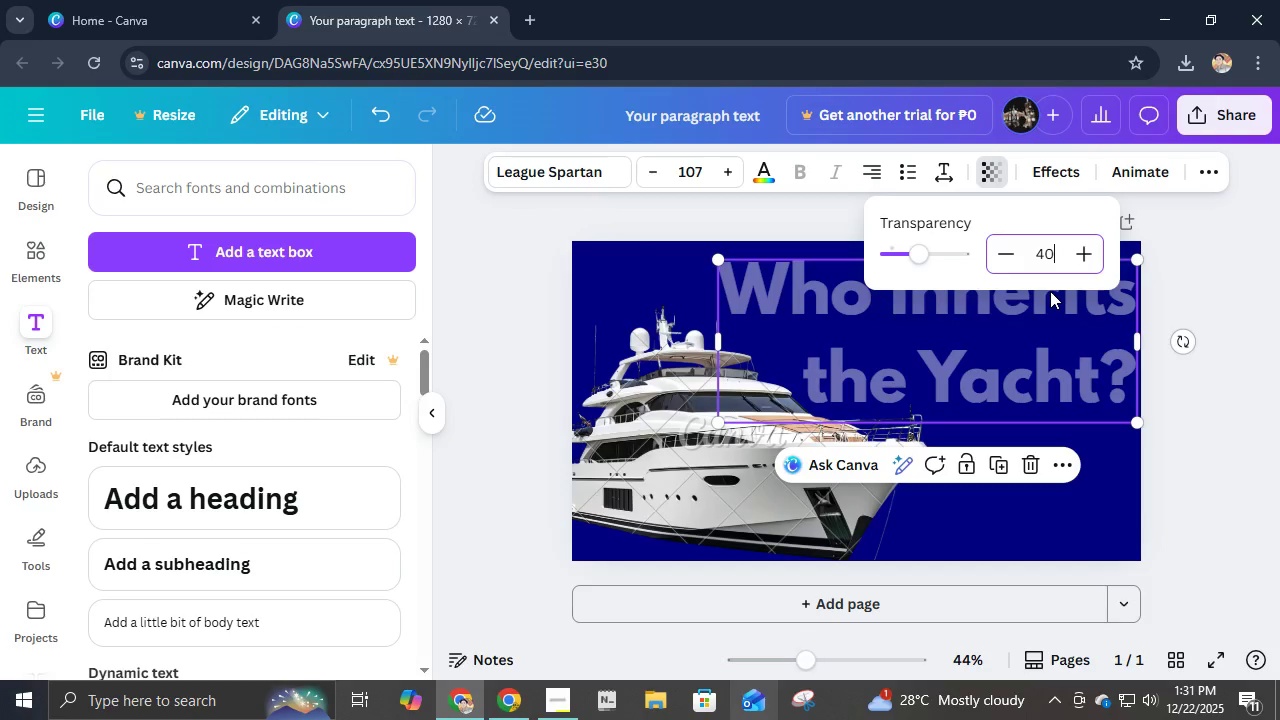 
key(Numpad0)
 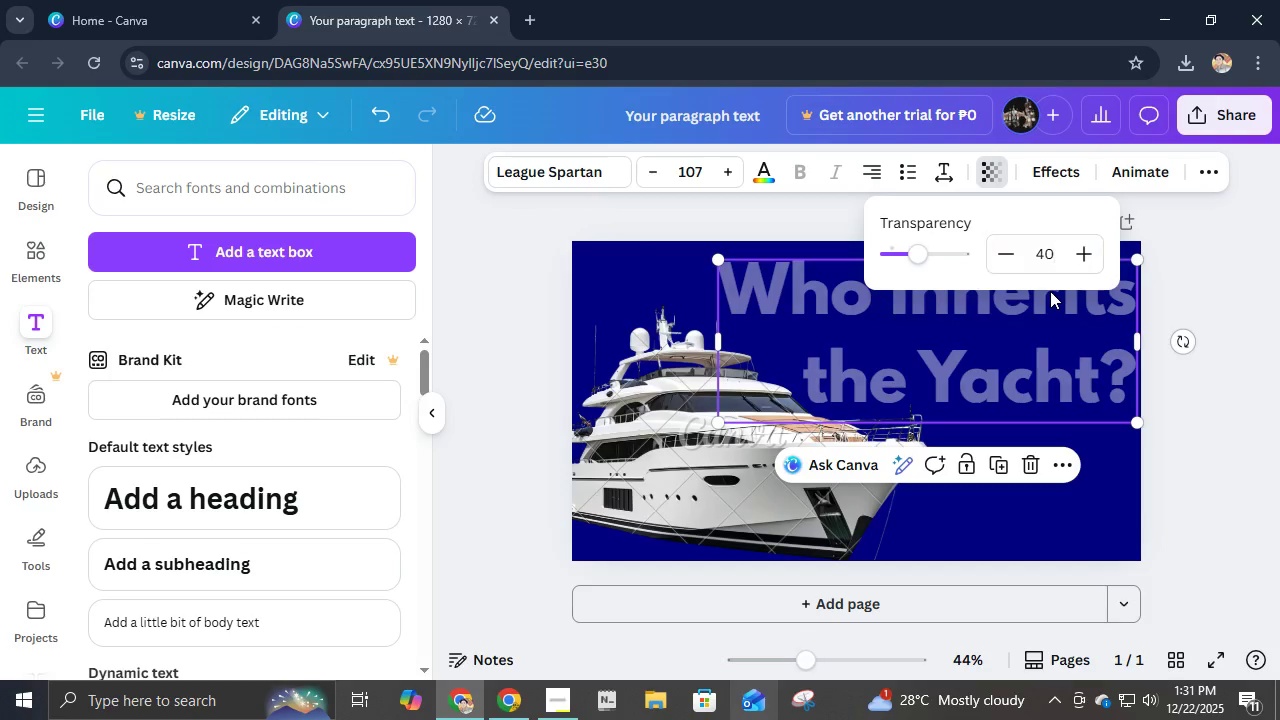 
key(NumpadEnter)
 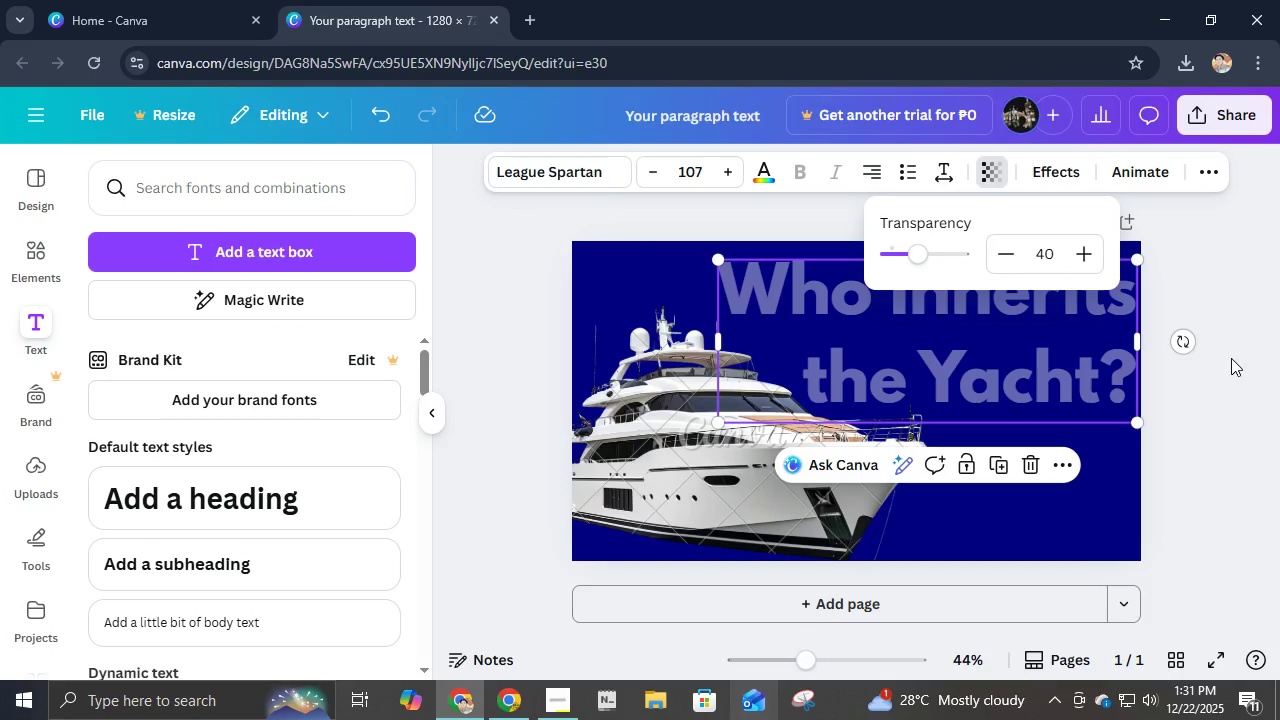 
left_click([1234, 368])
 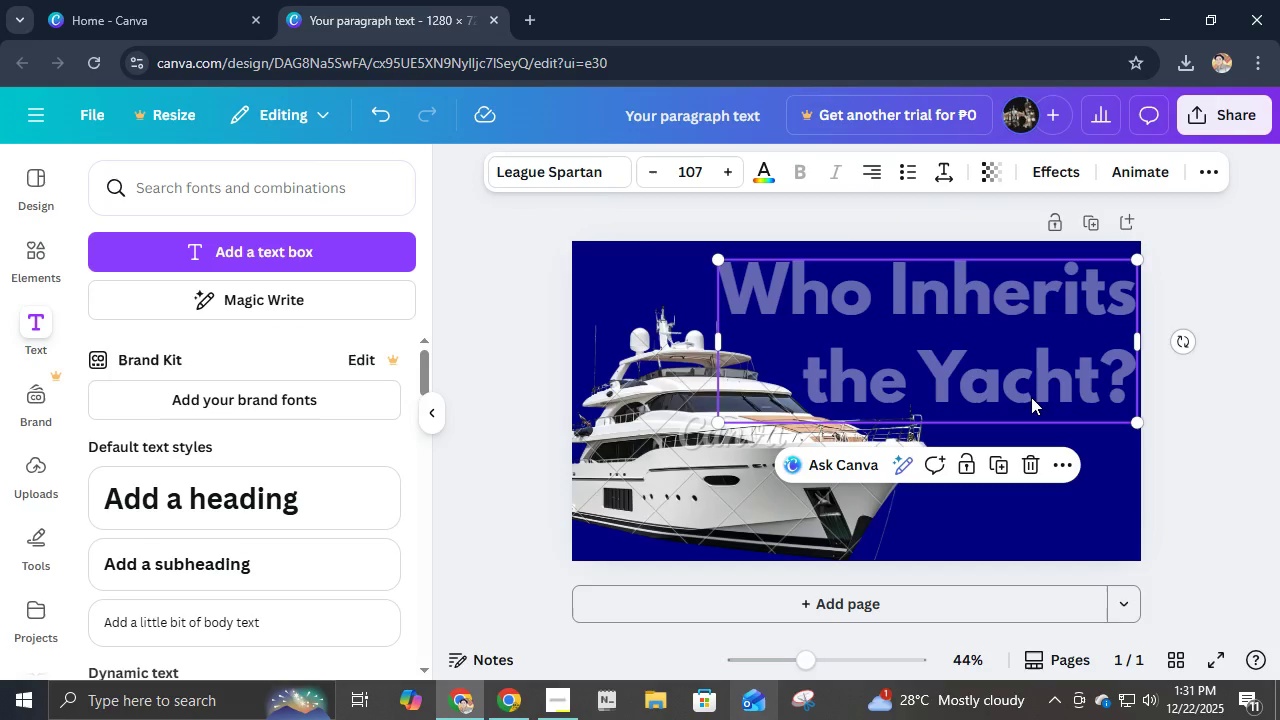 
left_click([1031, 397])
 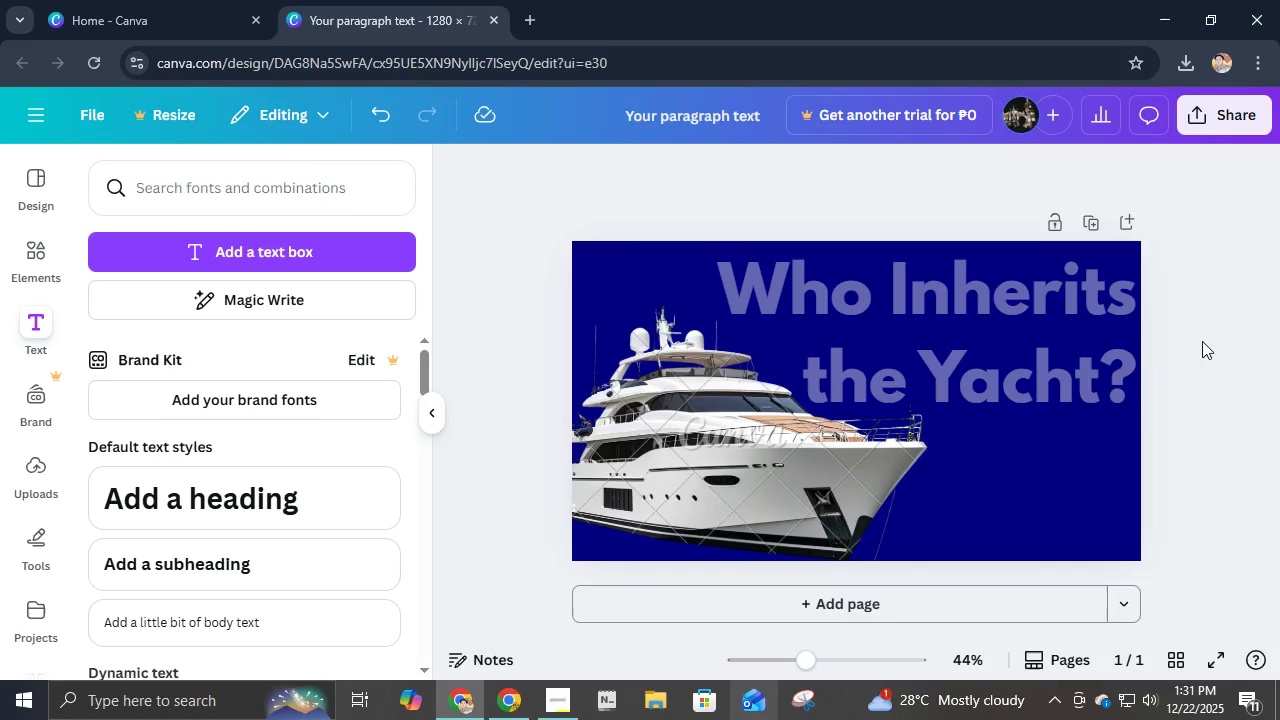 
double_click([1006, 377])
 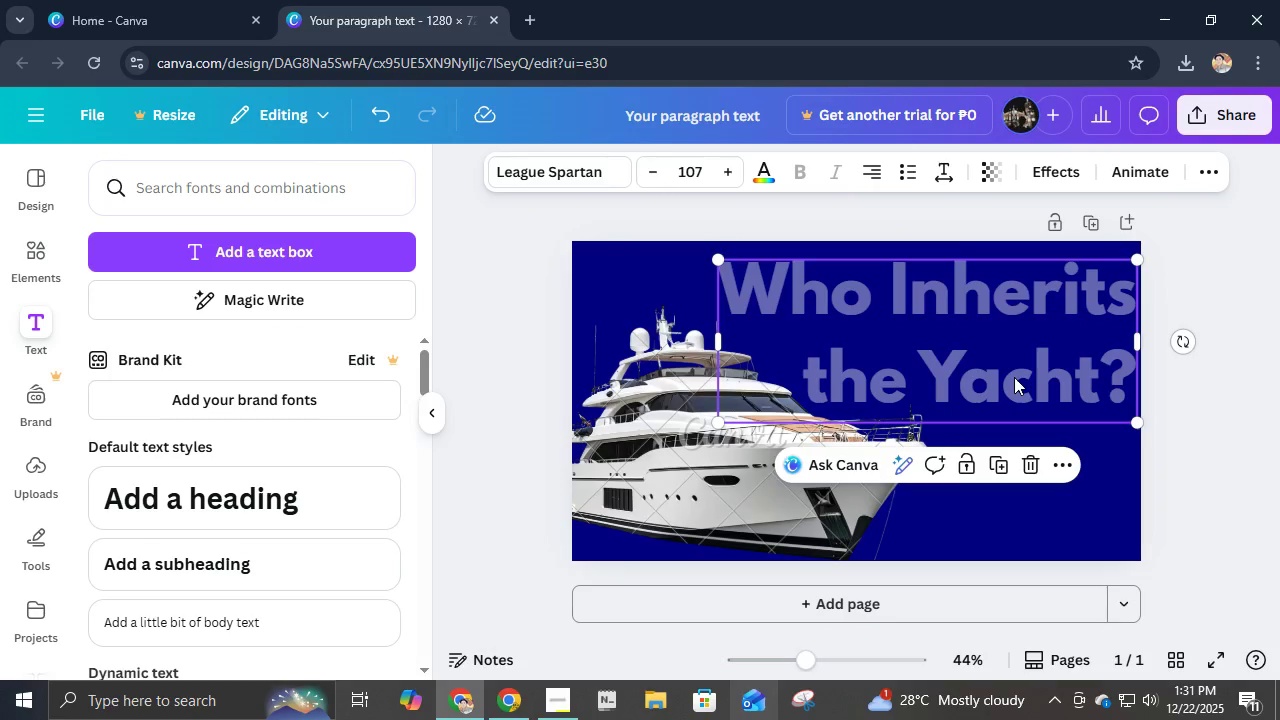 
key(Control+ControlLeft)
 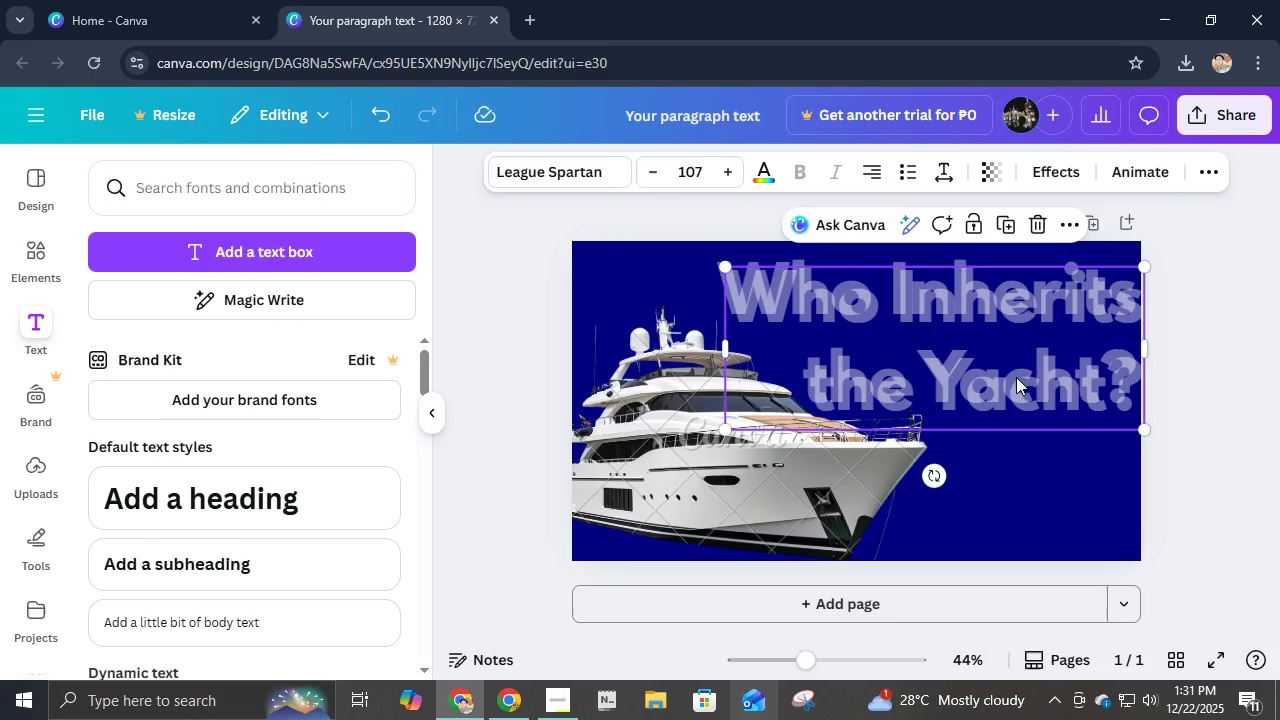 
key(Control+D)
 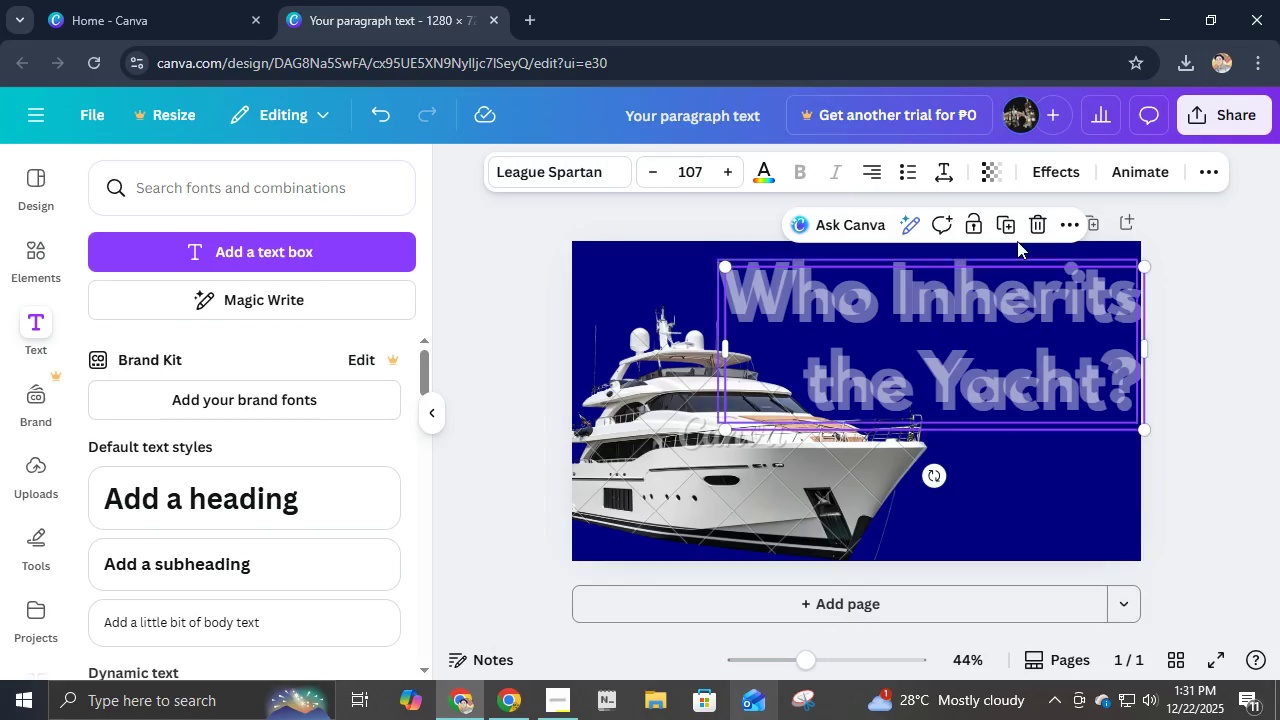 
left_click([995, 182])
 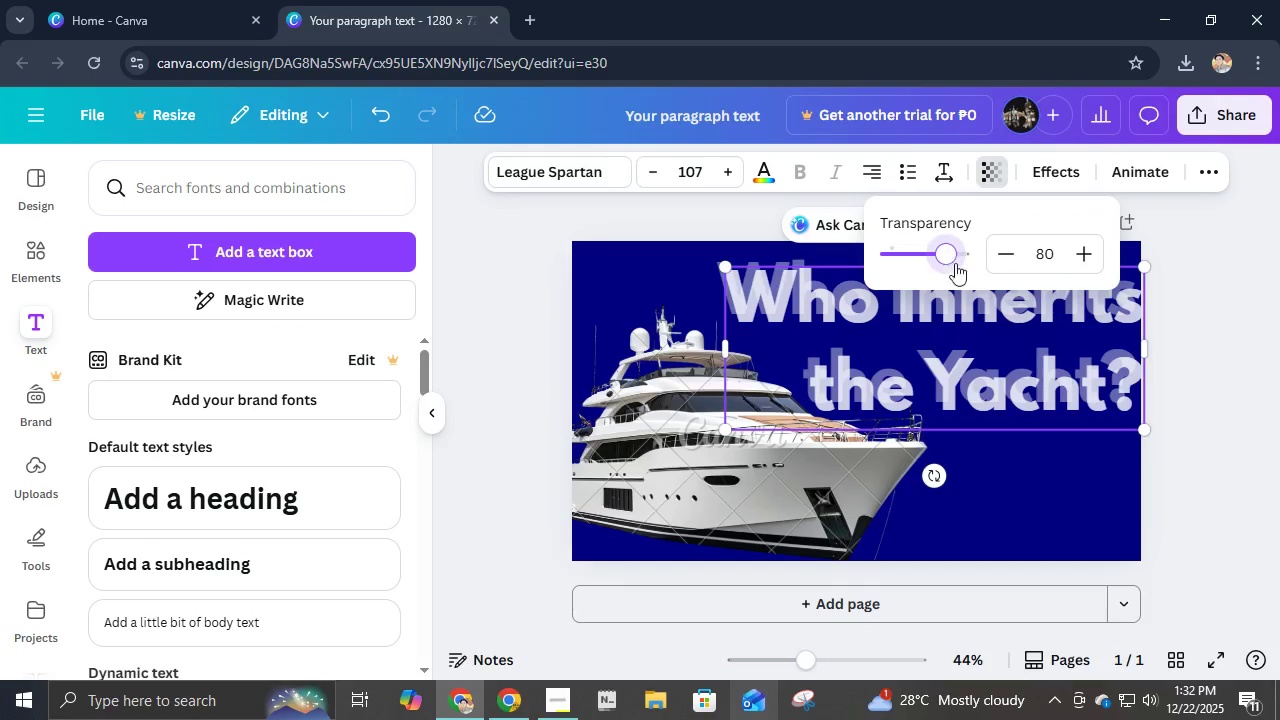 
left_click([1205, 407])
 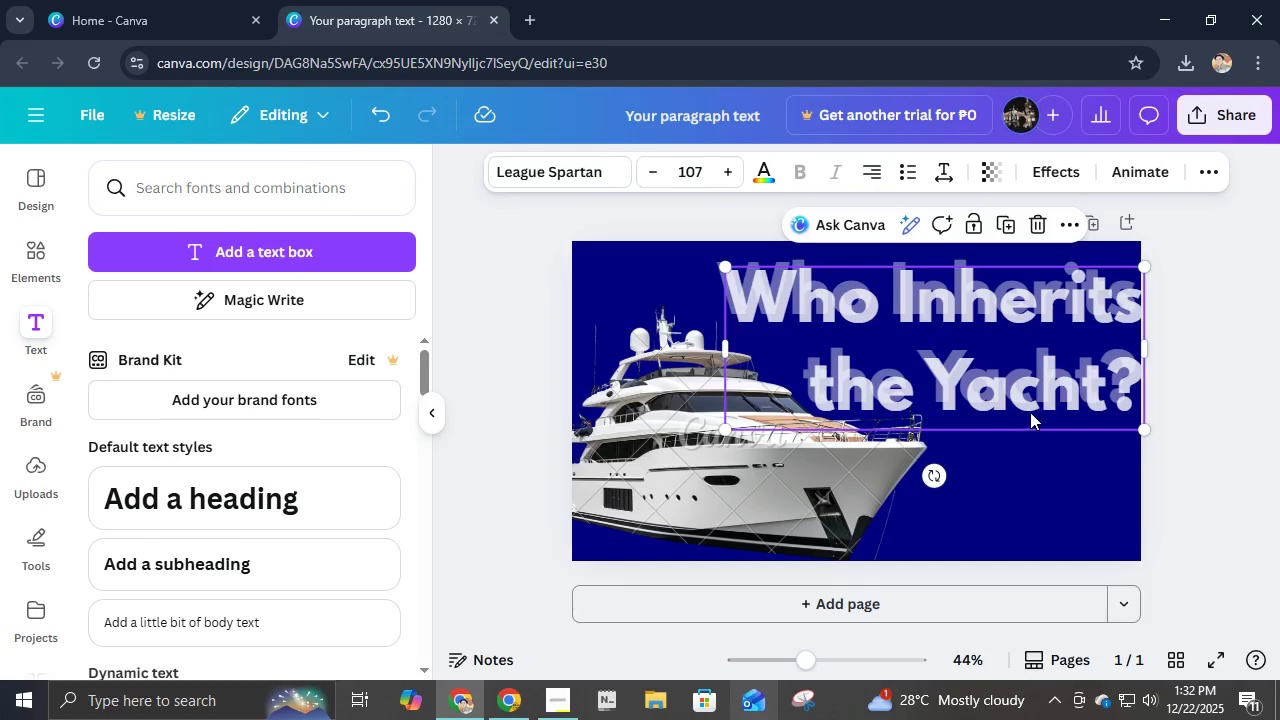 
left_click_drag(start_coordinate=[1030, 412], to_coordinate=[1032, 400])
 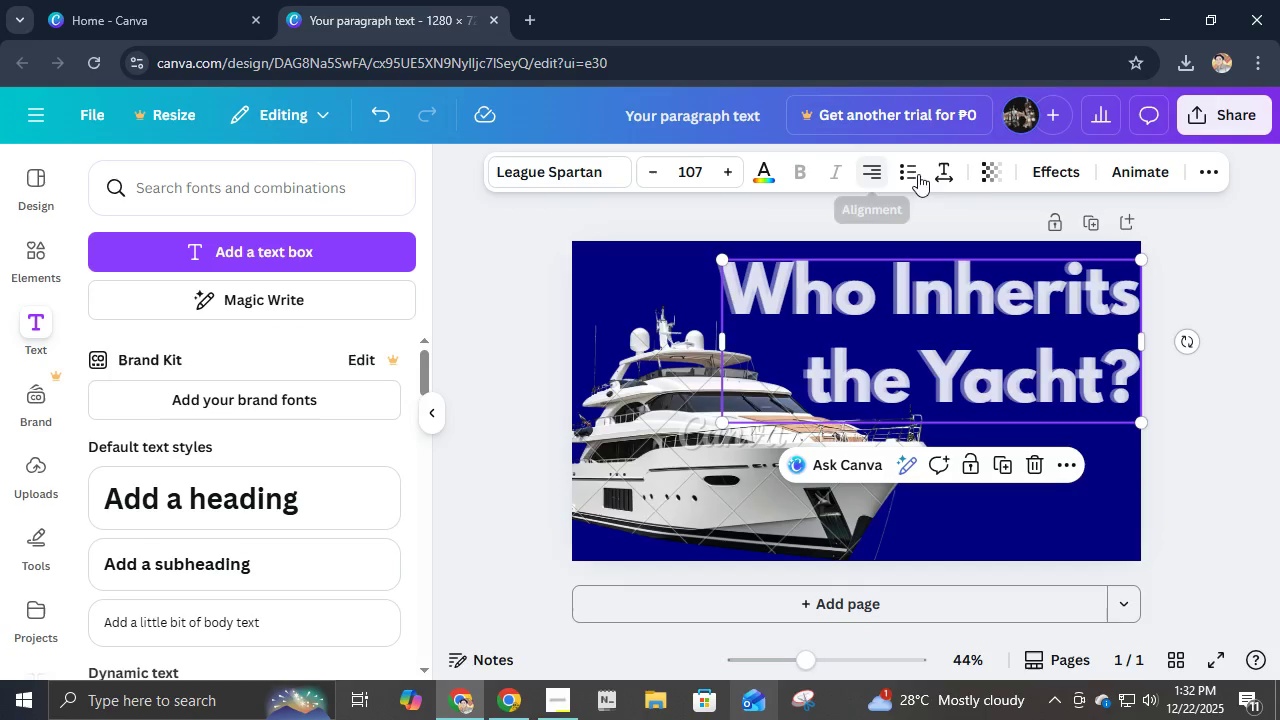 
left_click([994, 177])
 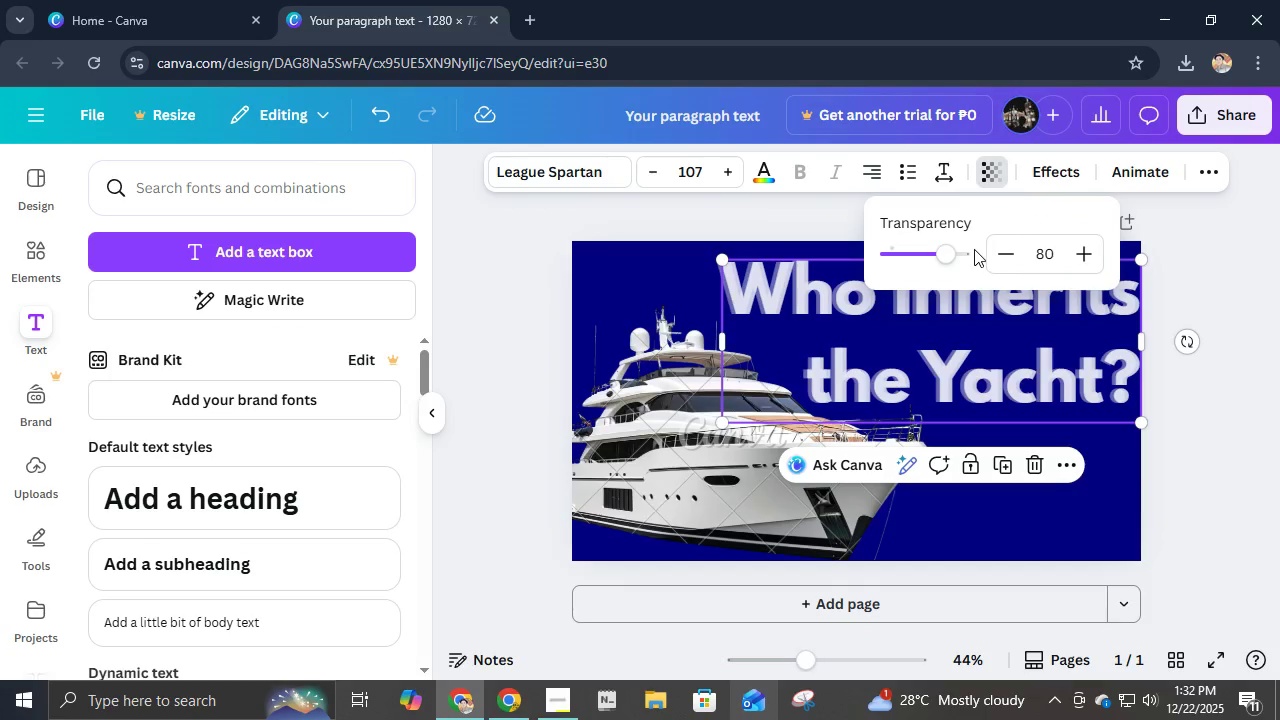 
left_click_drag(start_coordinate=[964, 250], to_coordinate=[1094, 277])
 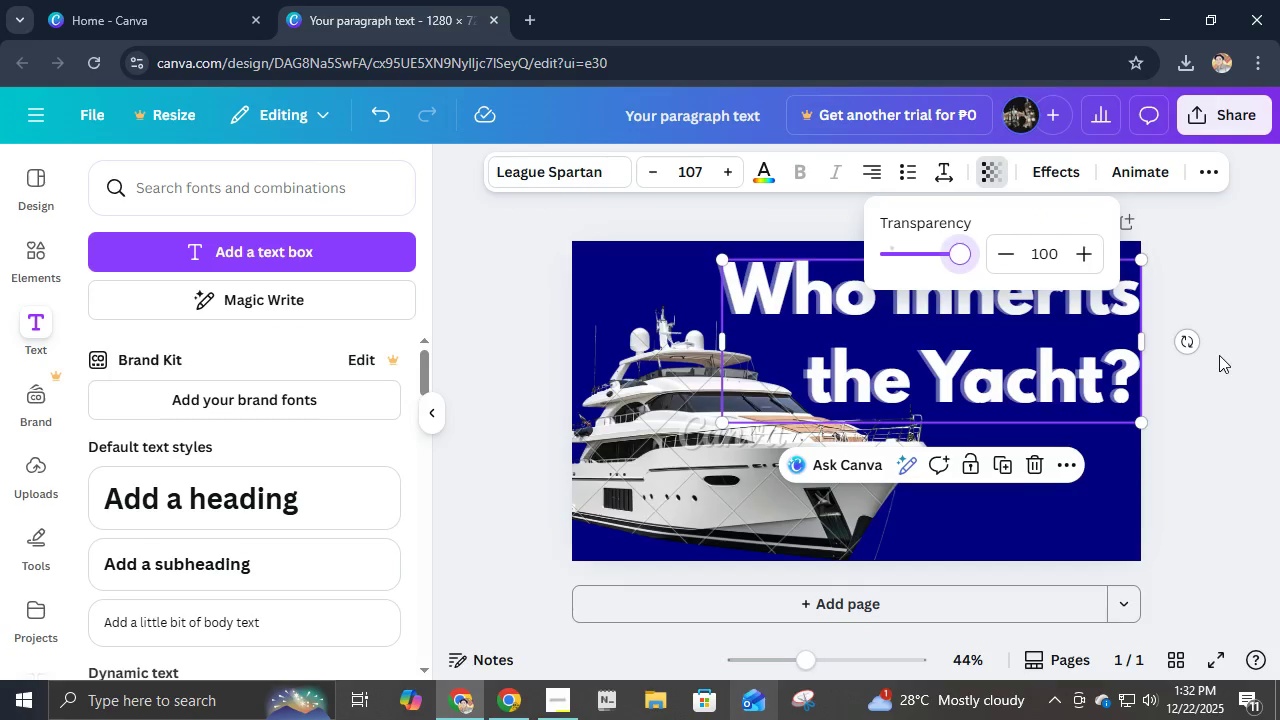 
left_click([1220, 355])
 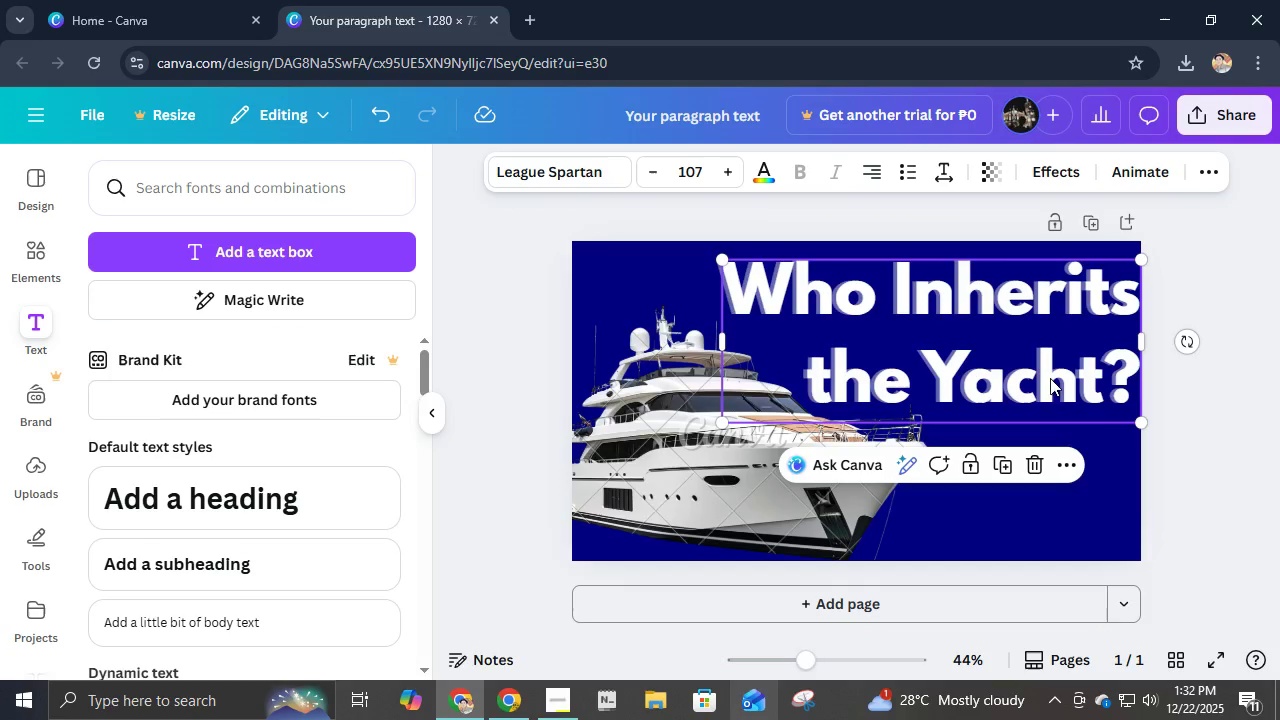 
left_click_drag(start_coordinate=[1010, 384], to_coordinate=[993, 492])
 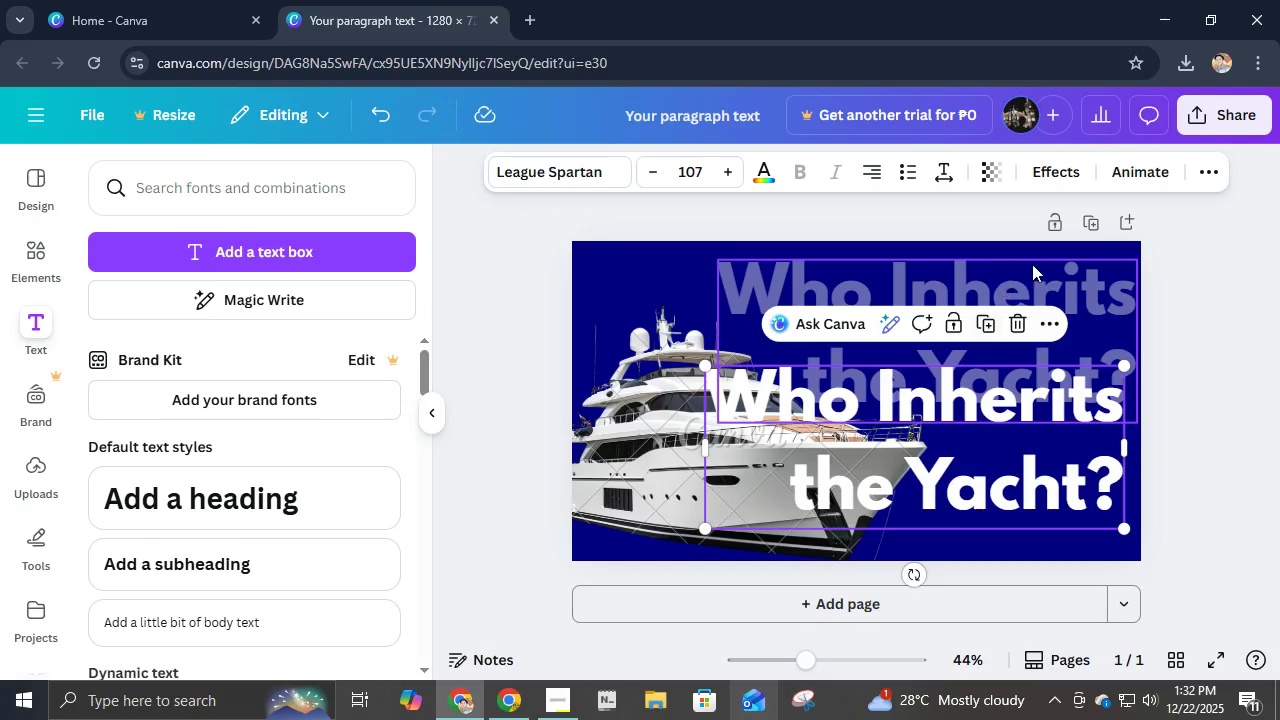 
left_click([1034, 263])
 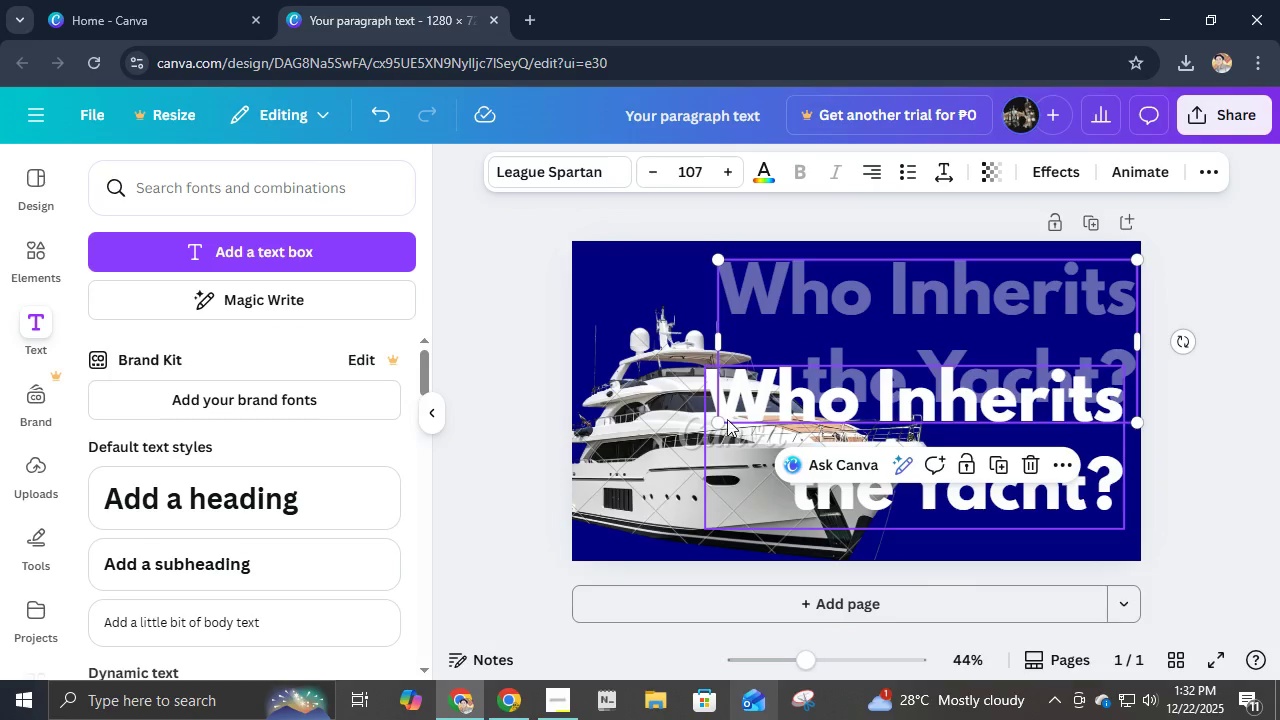 
left_click_drag(start_coordinate=[722, 418], to_coordinate=[295, 616])
 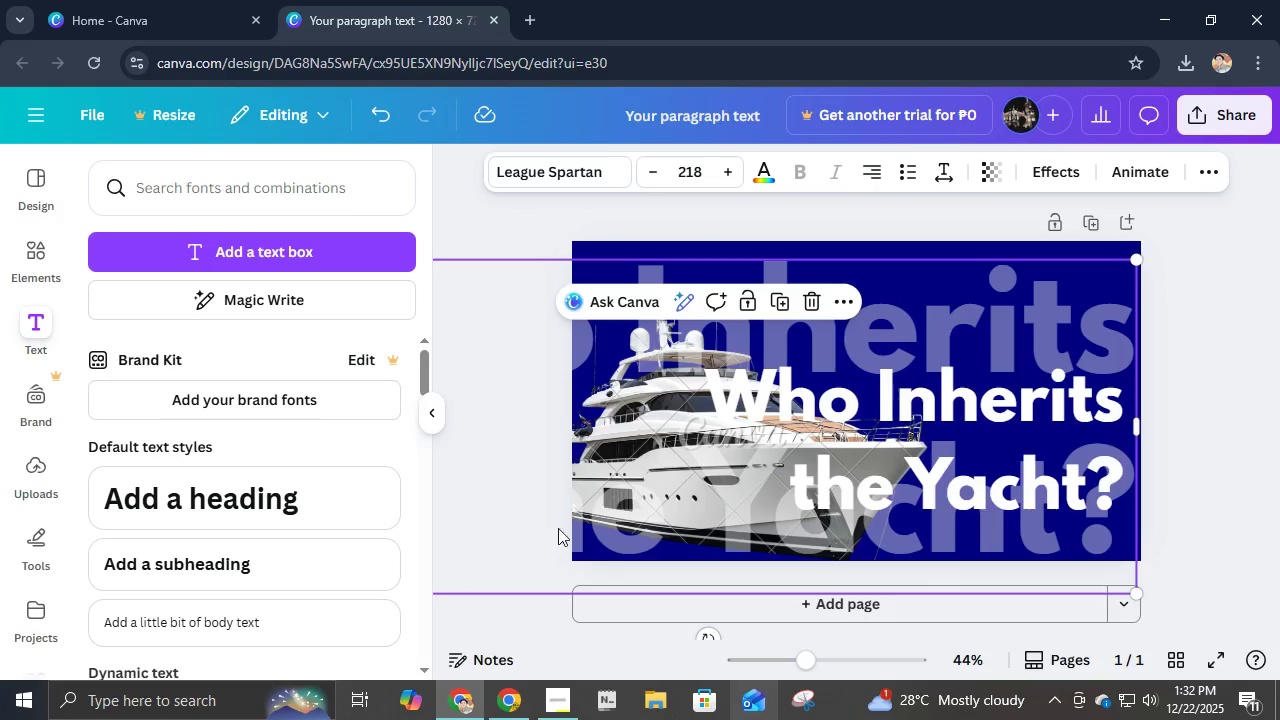 
key(Control+ControlLeft)
 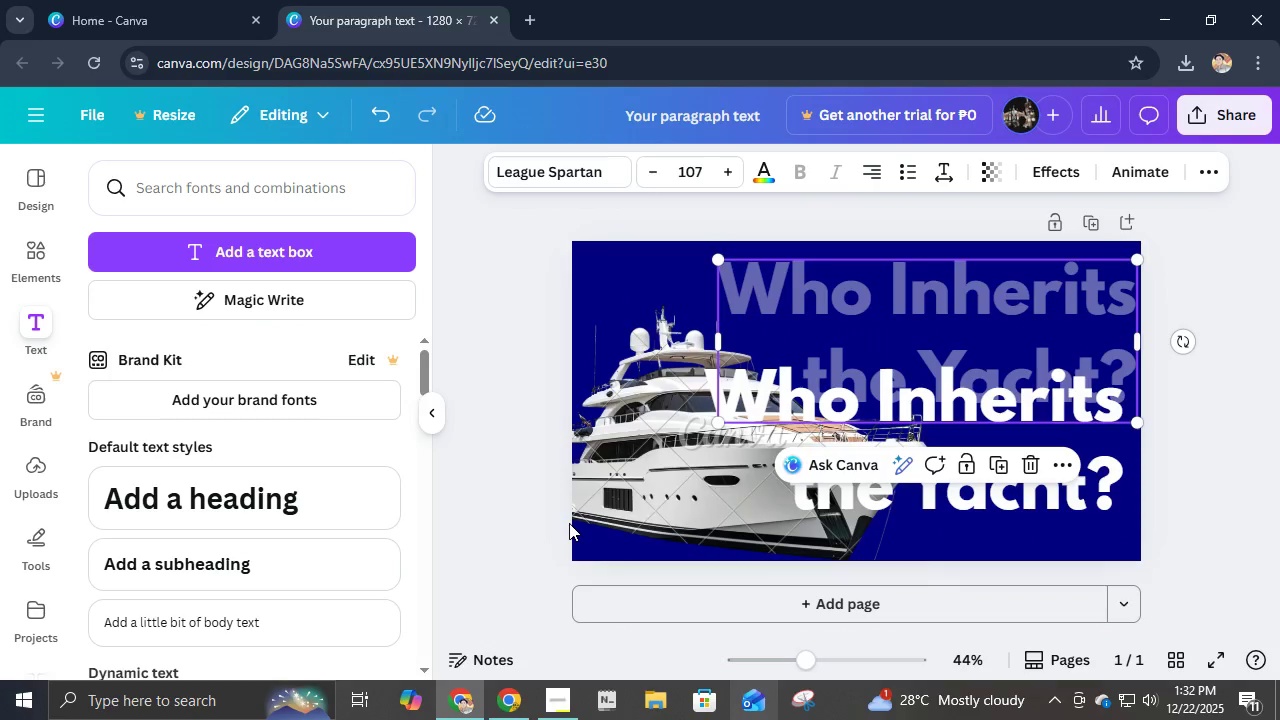 
key(Control+Z)
 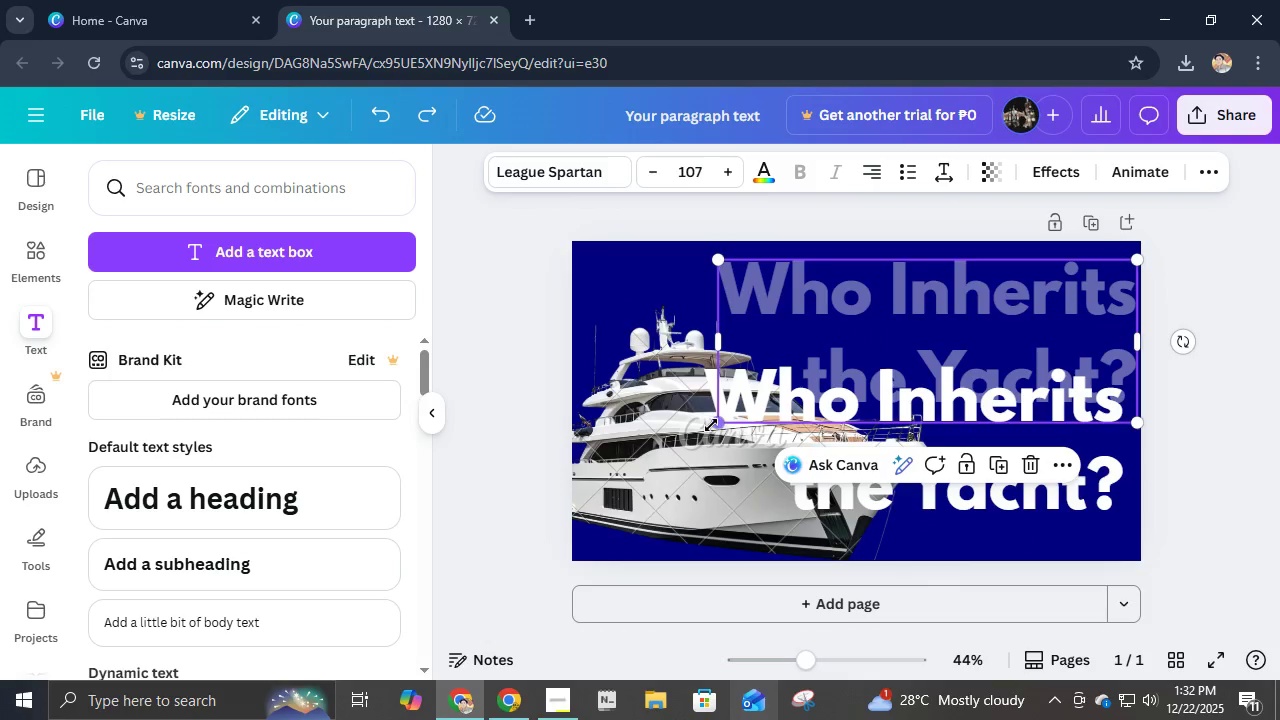 
left_click_drag(start_coordinate=[718, 419], to_coordinate=[600, 543])
 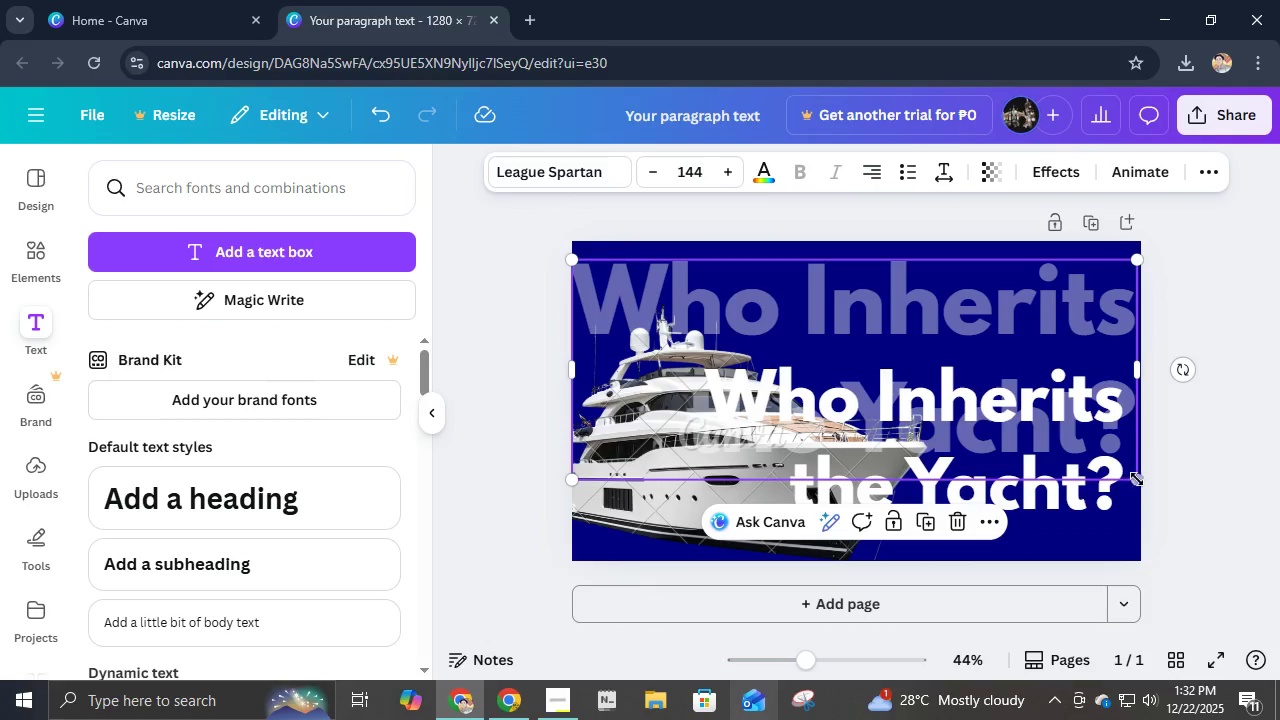 
left_click_drag(start_coordinate=[1138, 481], to_coordinate=[1146, 496])
 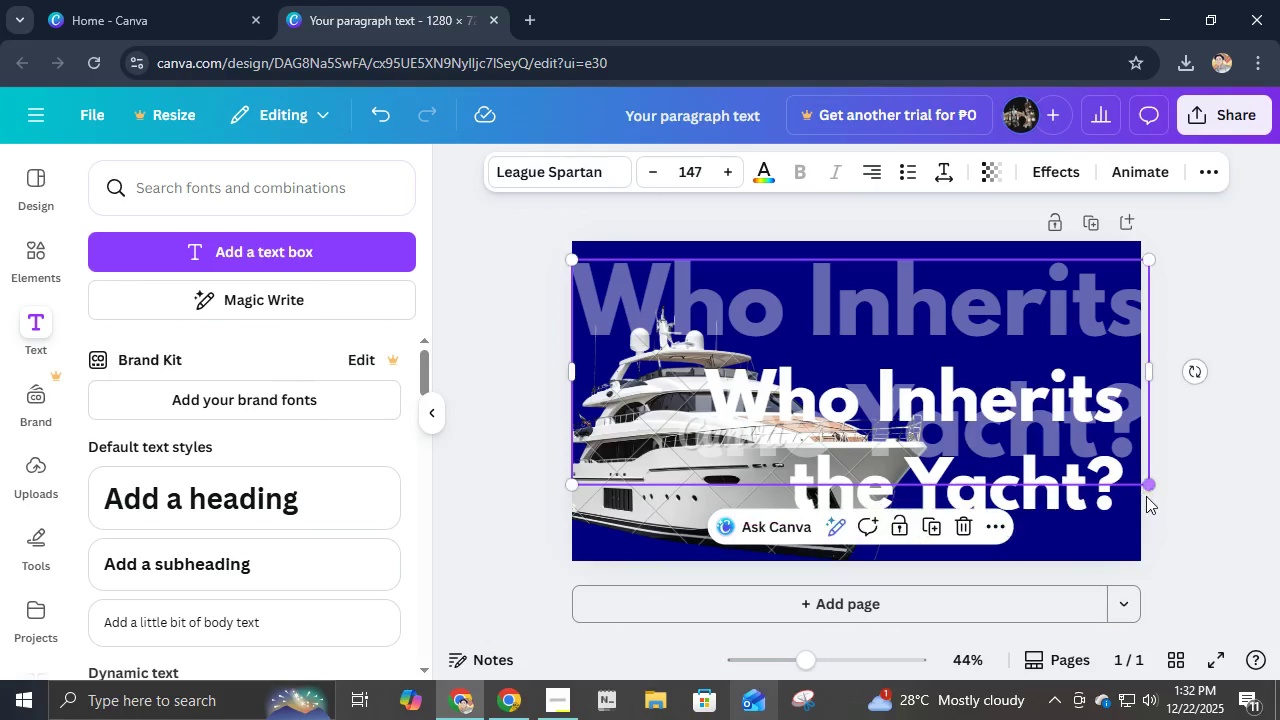 
left_click([1146, 496])
 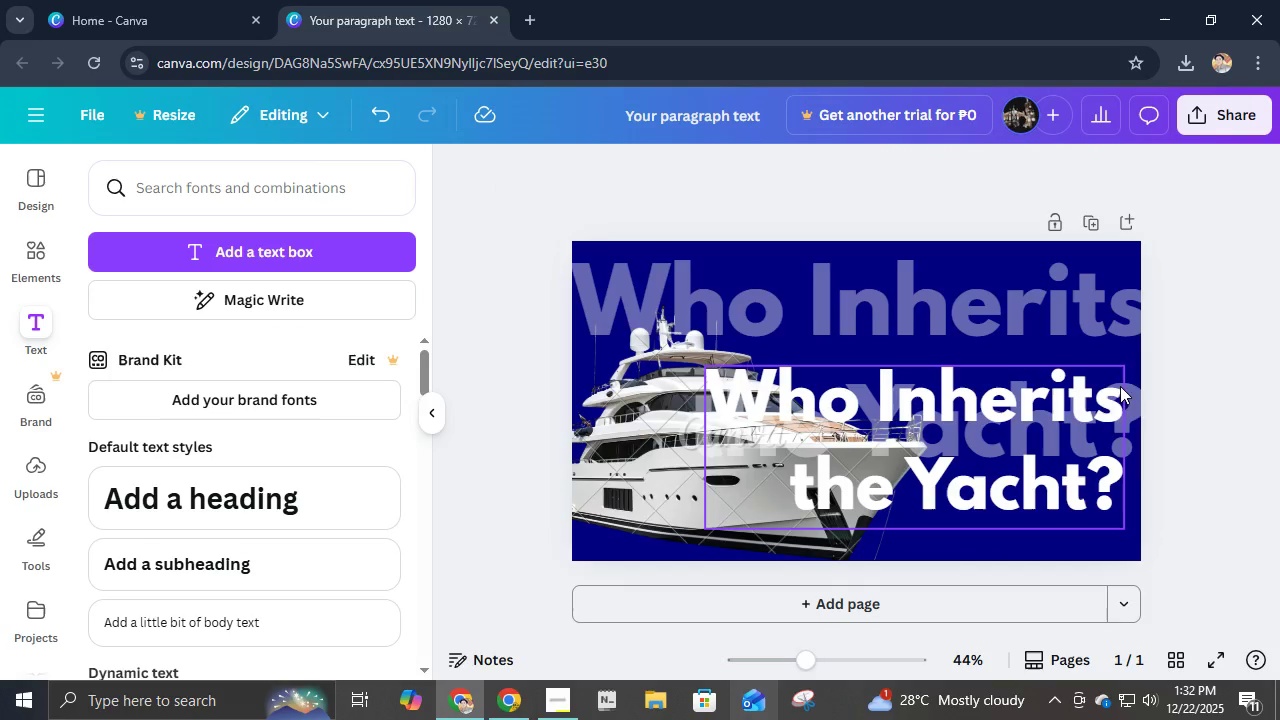 
left_click([1111, 319])
 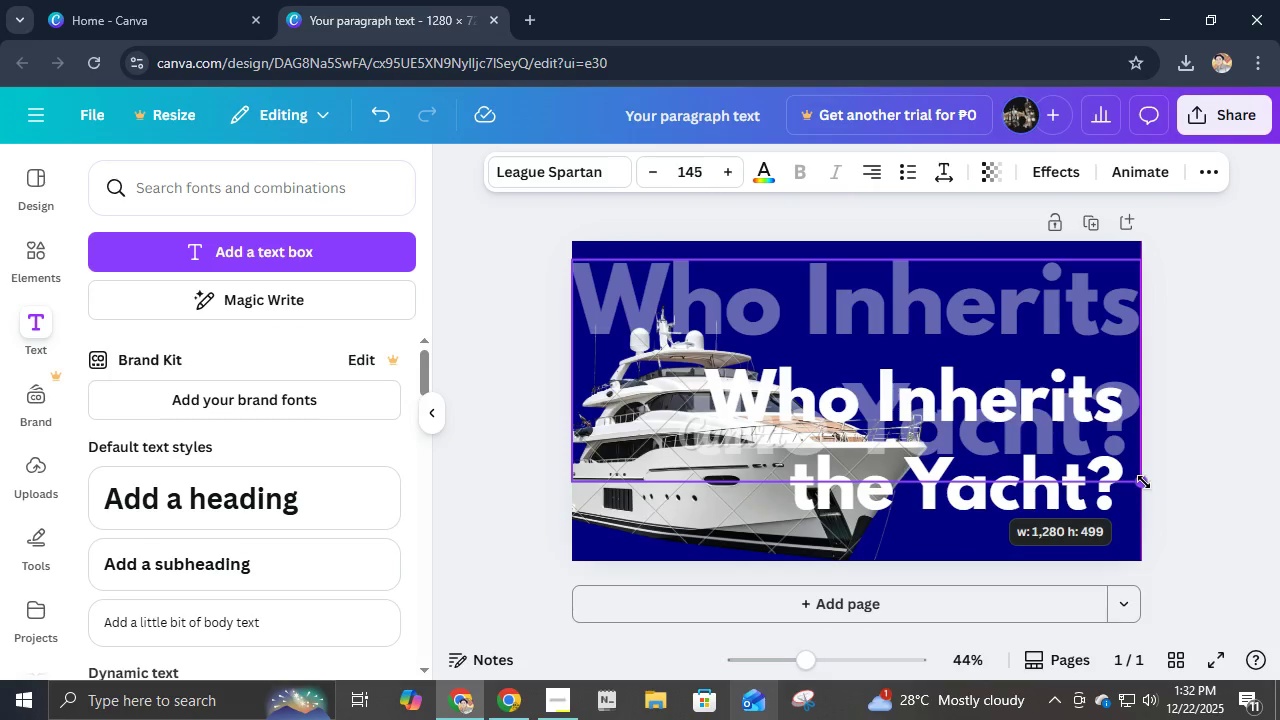 
left_click([1225, 482])
 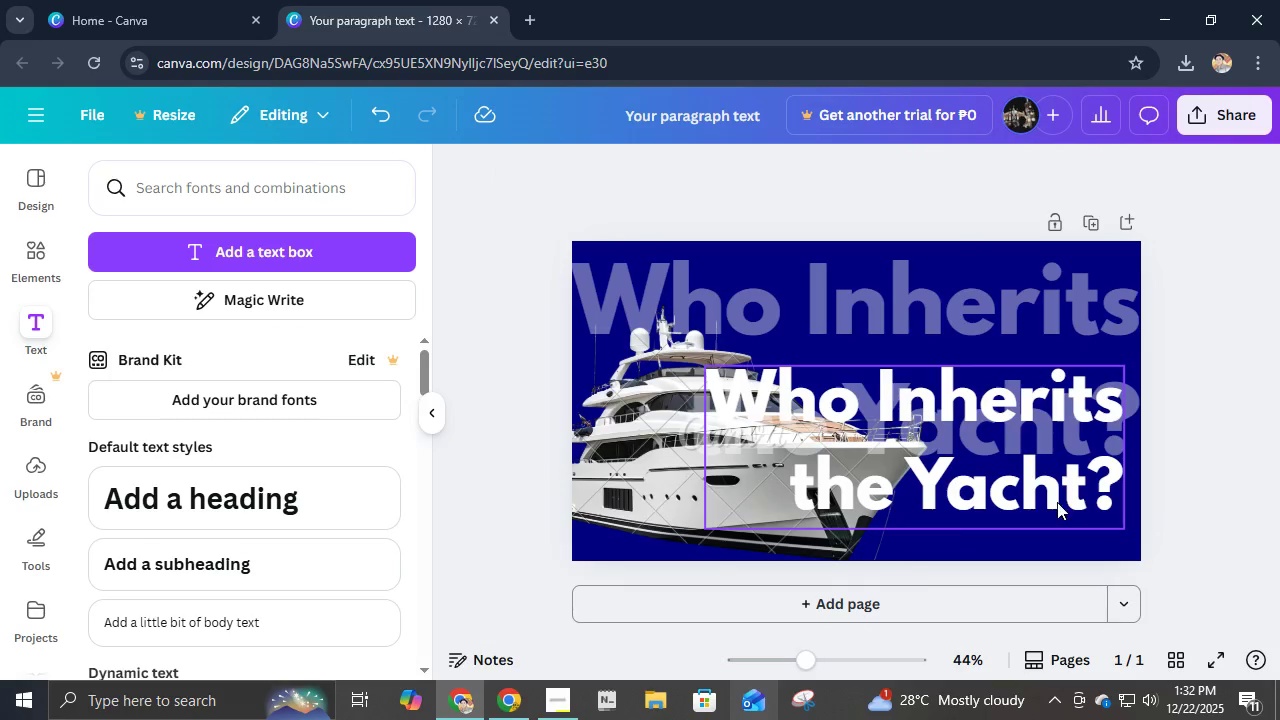 
left_click_drag(start_coordinate=[1049, 491], to_coordinate=[1065, 393])
 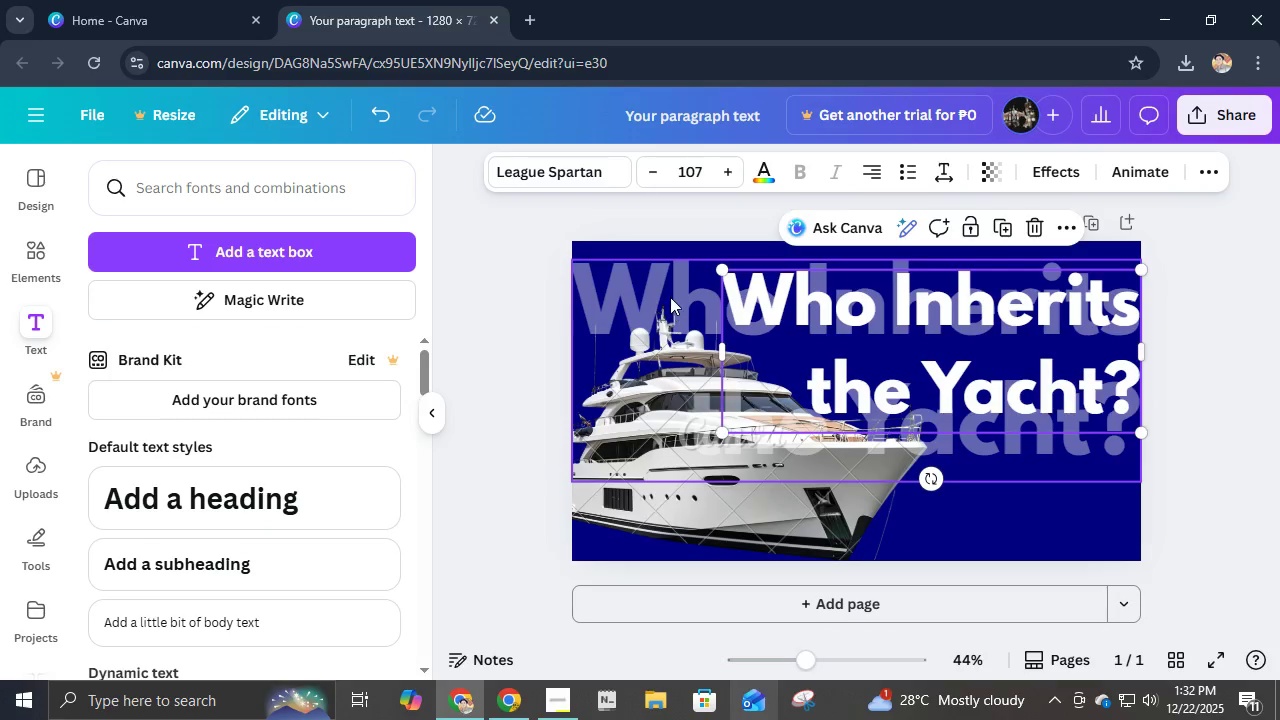 
left_click([670, 295])
 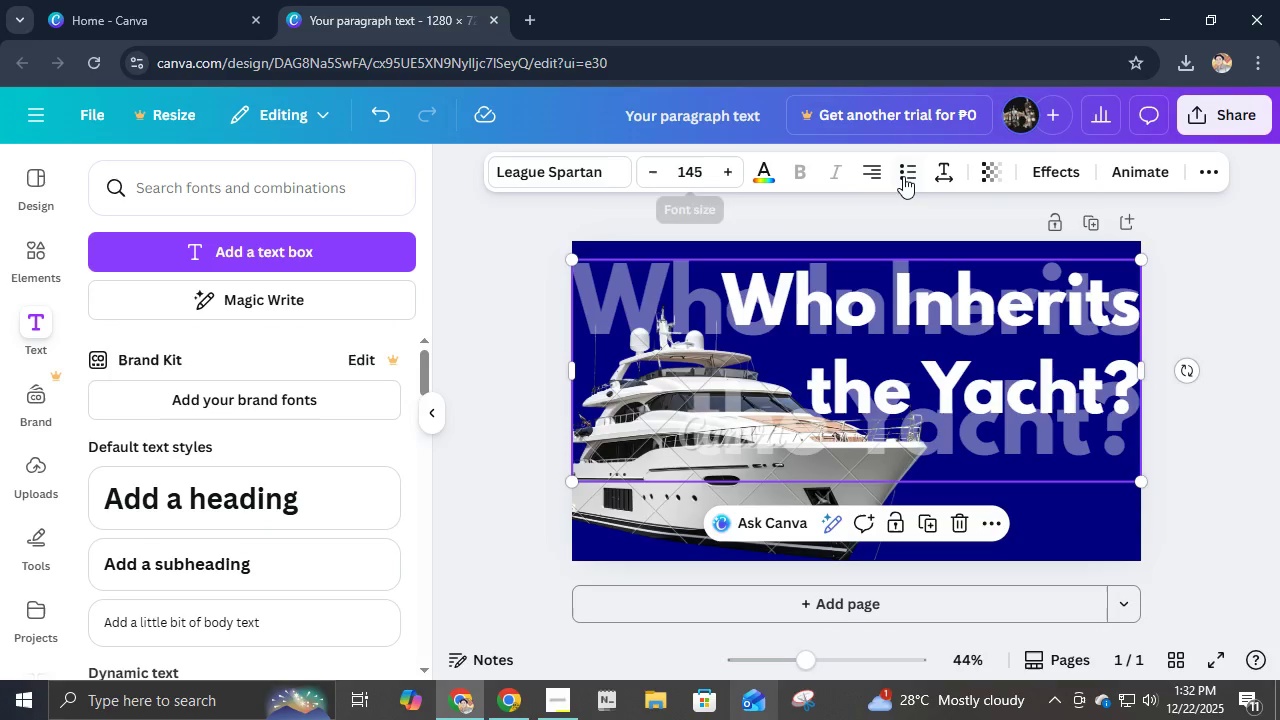 
left_click([996, 162])
 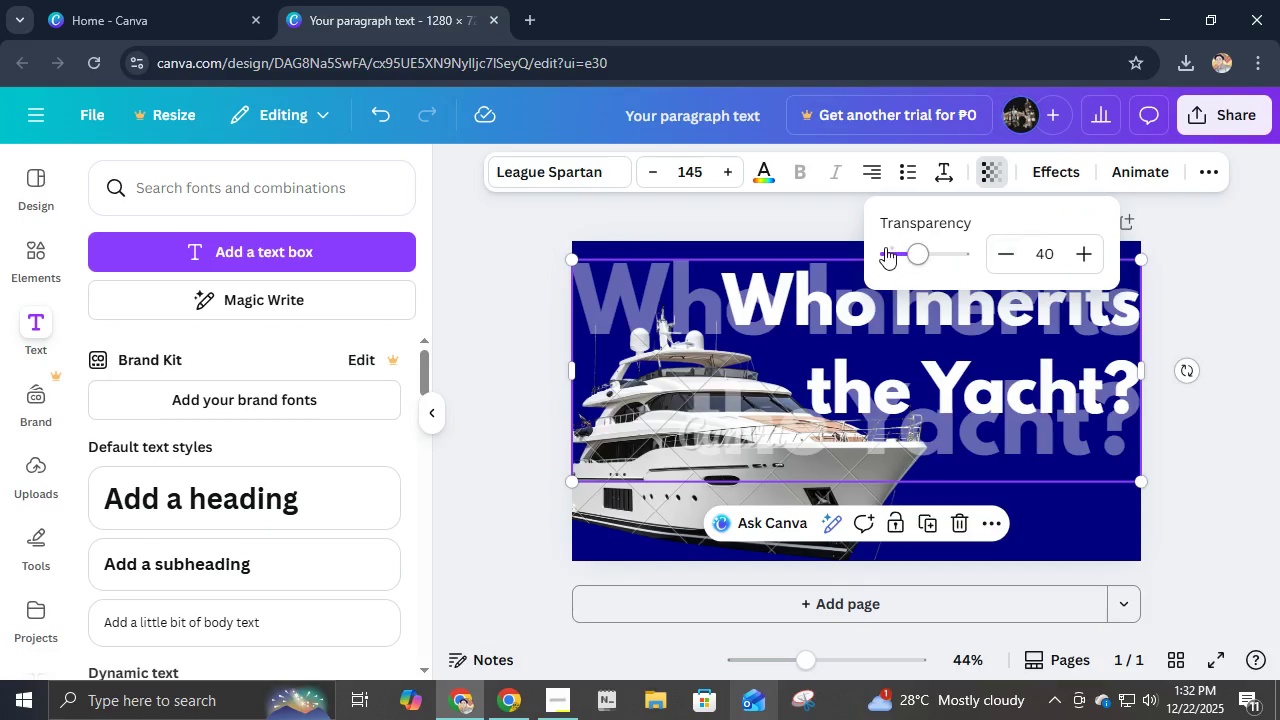 
left_click([899, 254])
 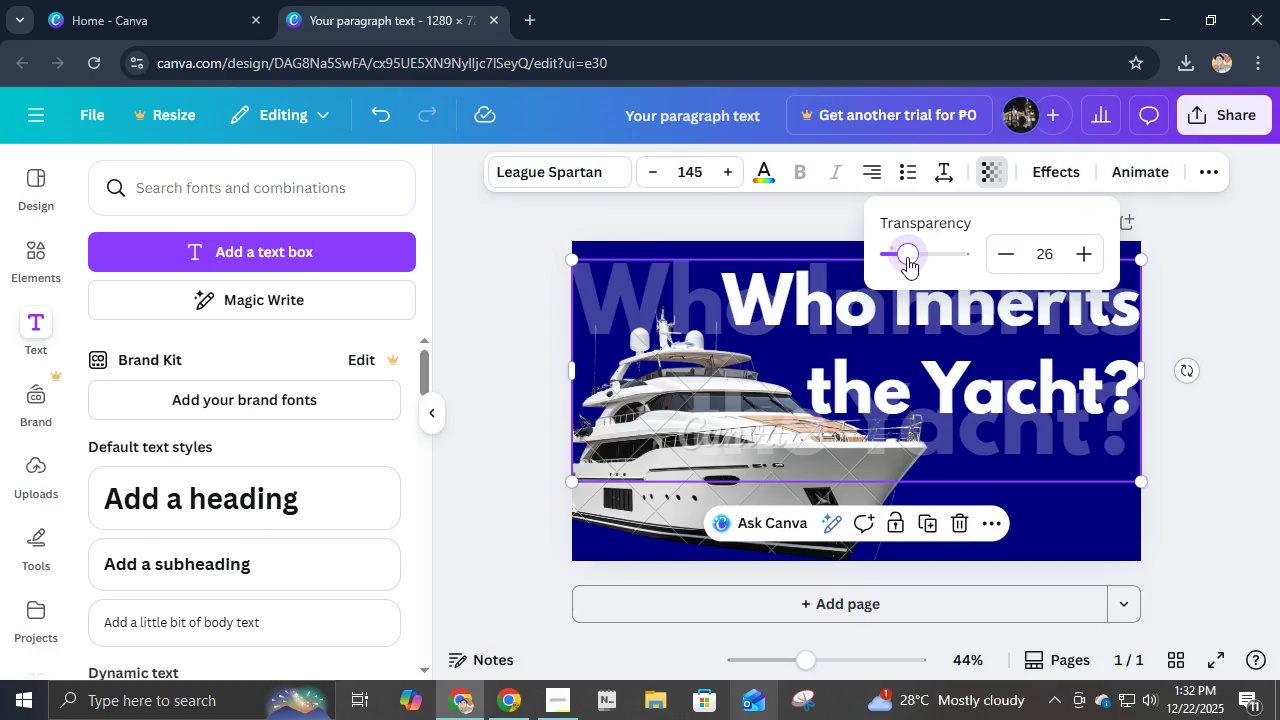 
left_click([1044, 257])
 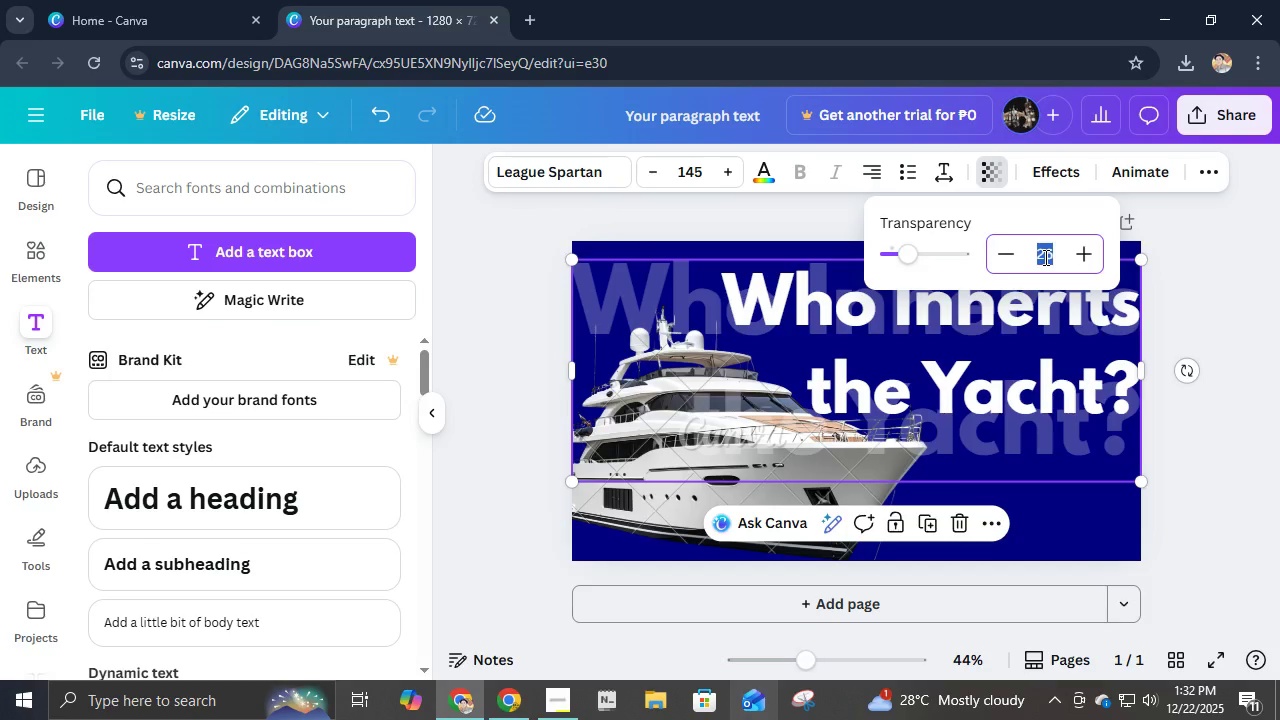 
key(Numpad2)
 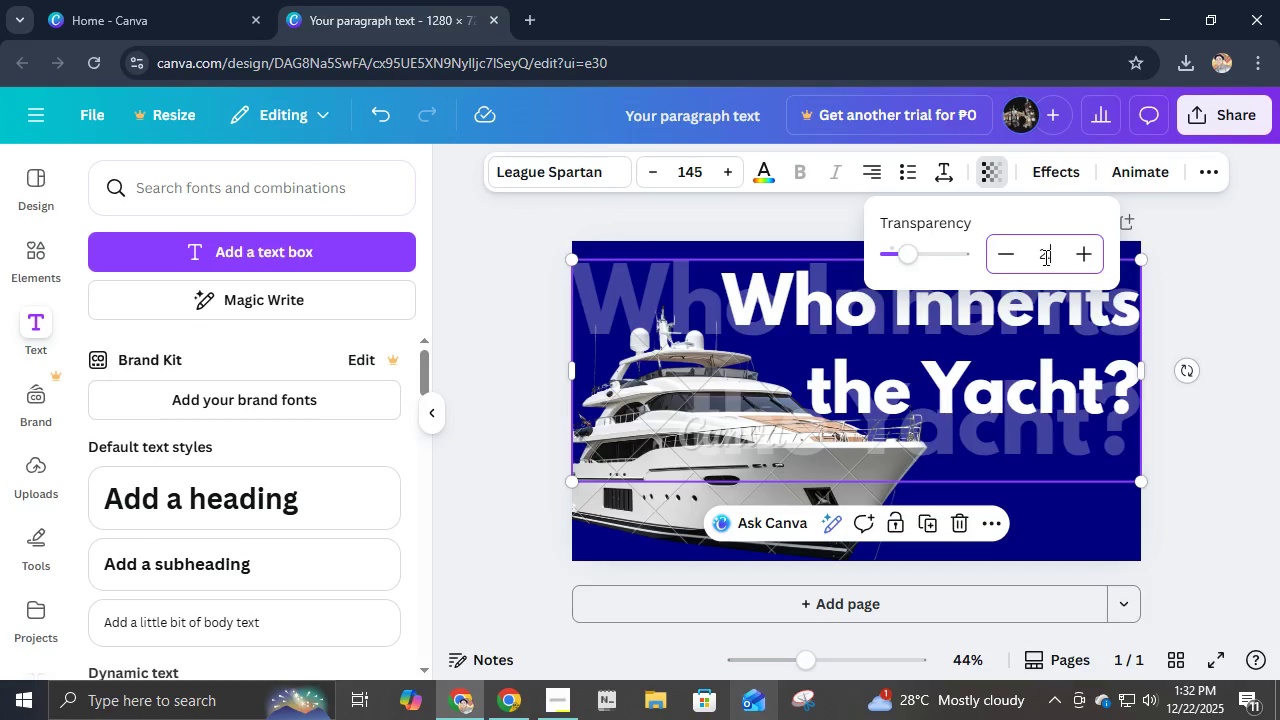 
key(NumpadDecimal)
 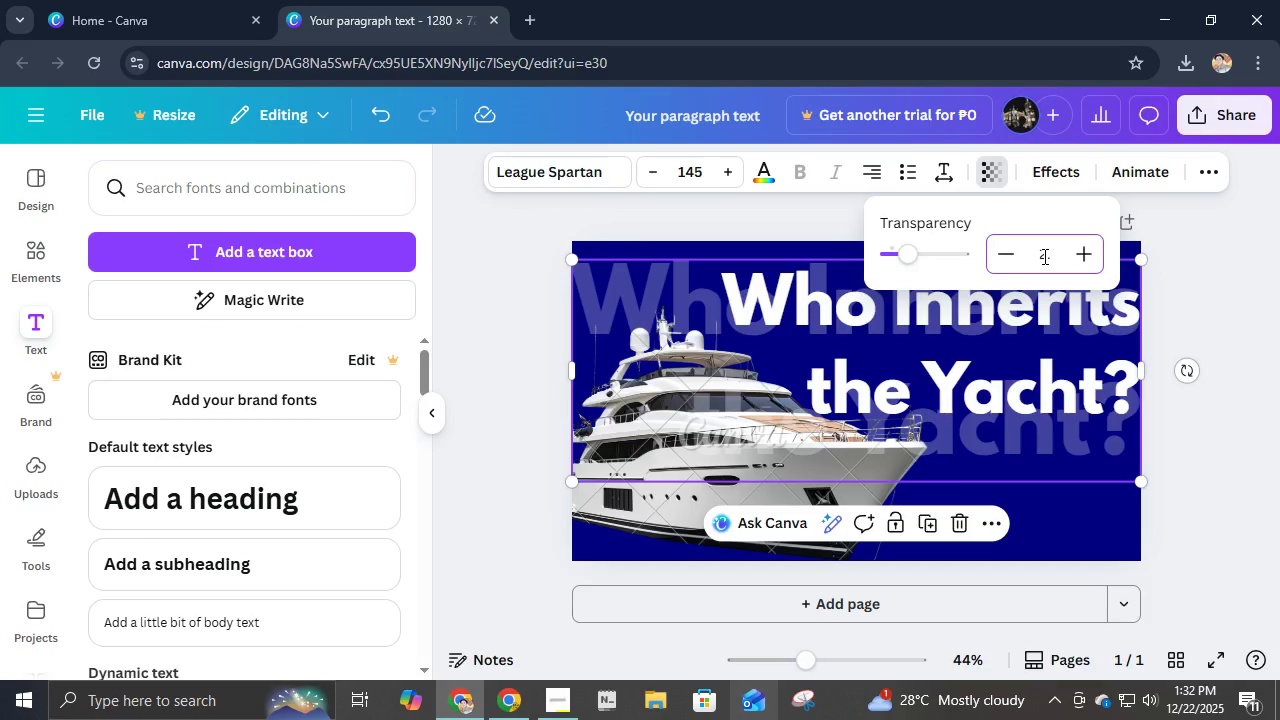 
key(Backspace)
 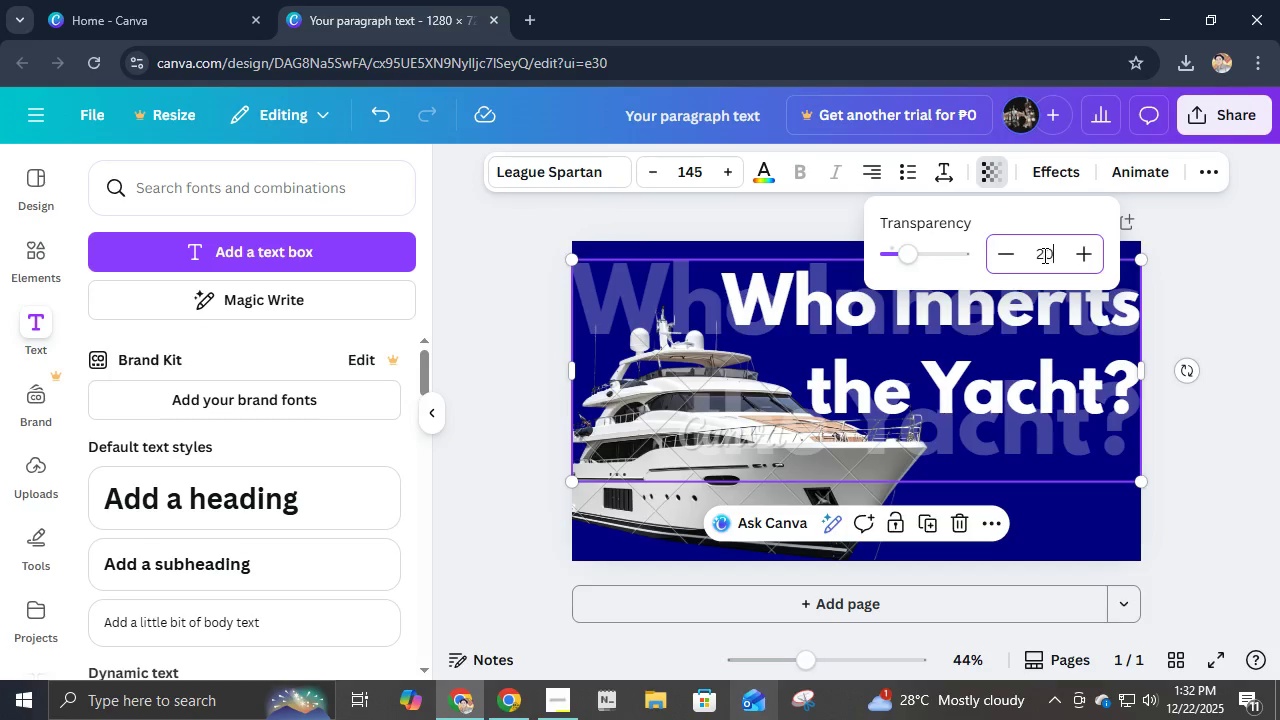 
key(Numpad0)
 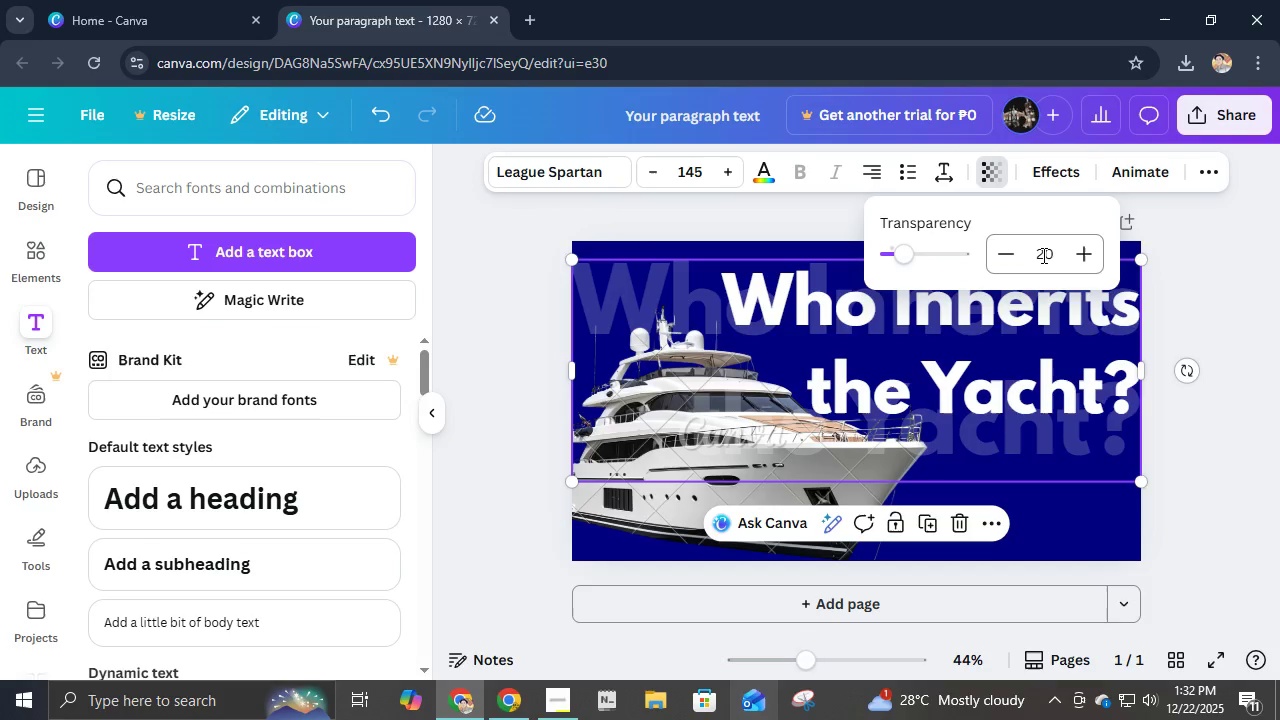 
key(NumpadEnter)
 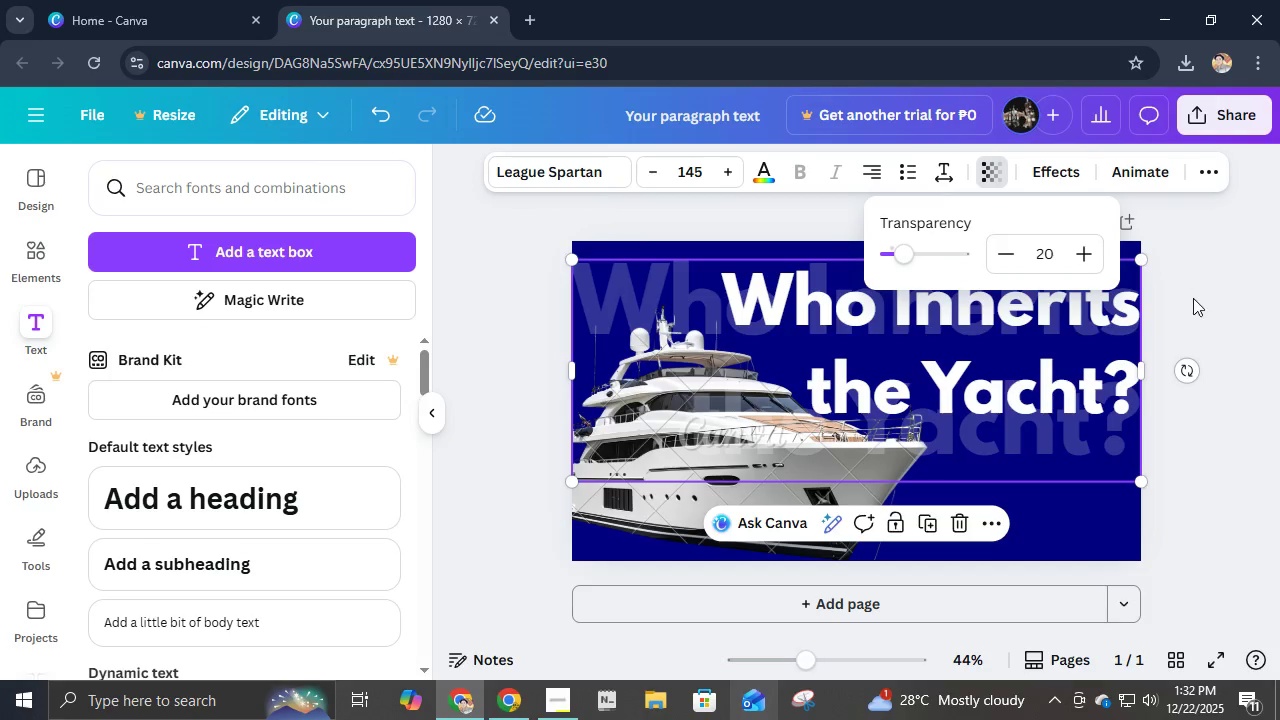 
left_click([1192, 308])
 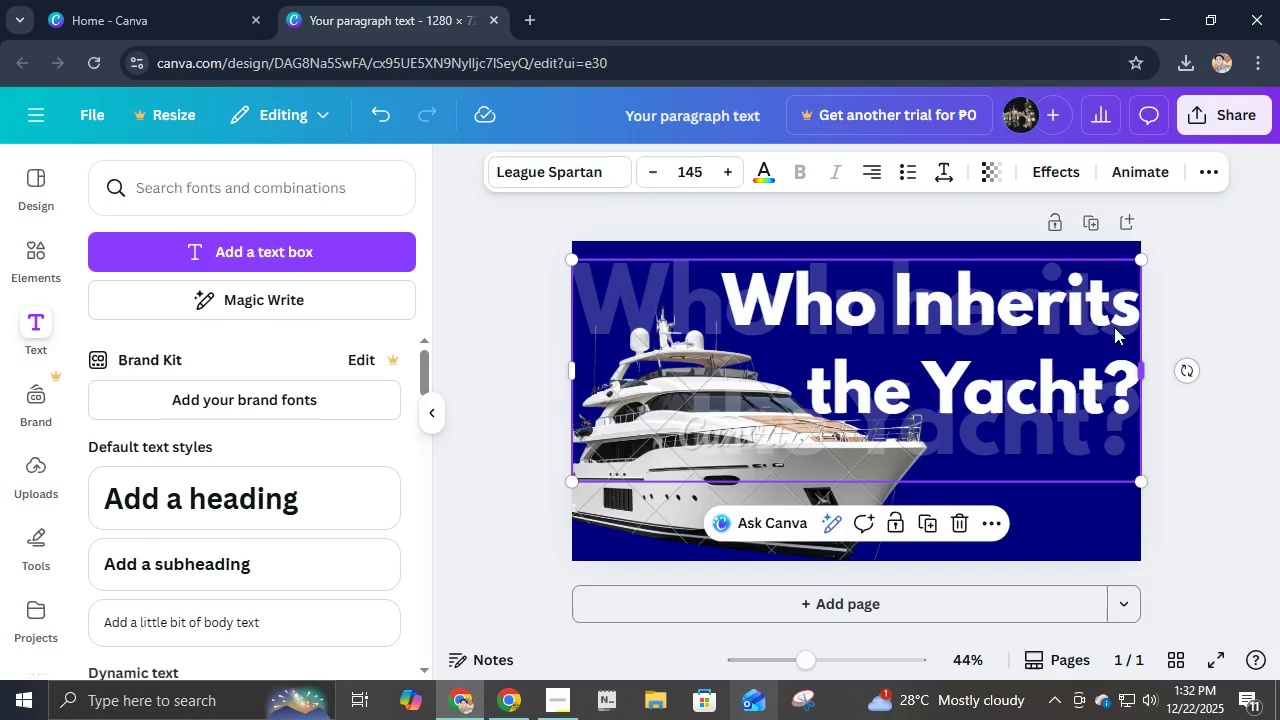 
mouse_move([1099, 334])
 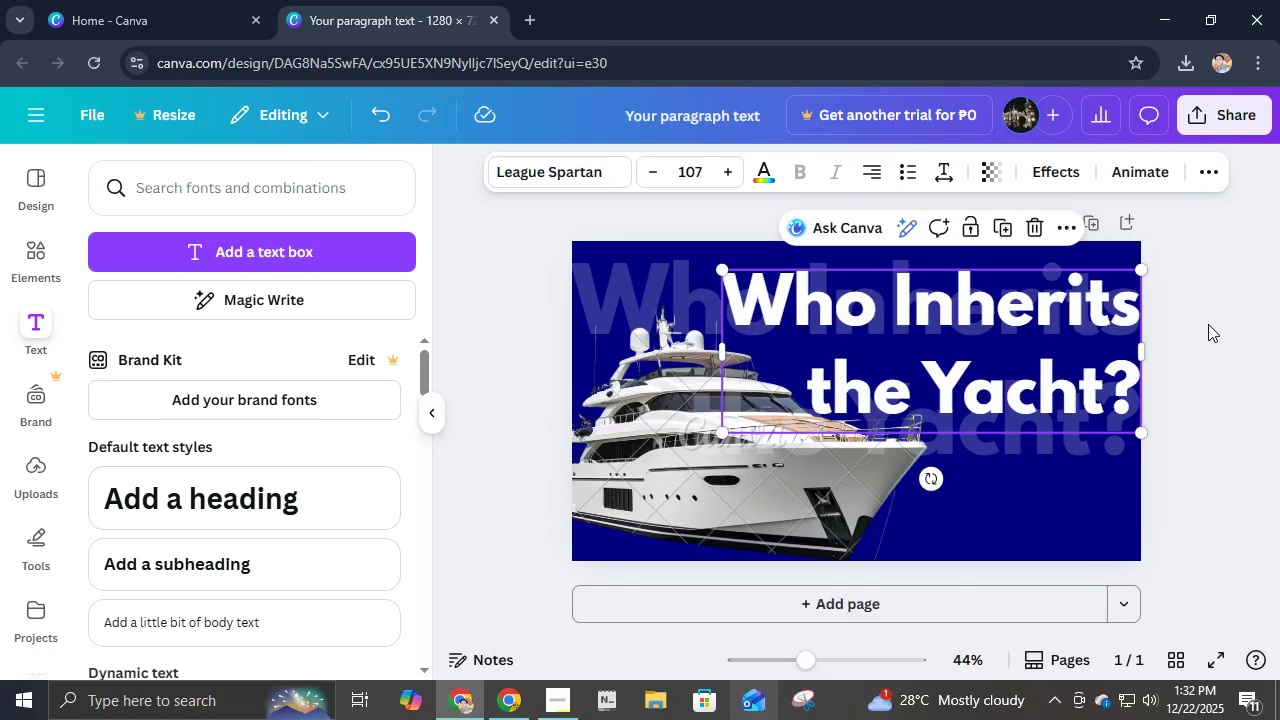 
left_click([1208, 324])
 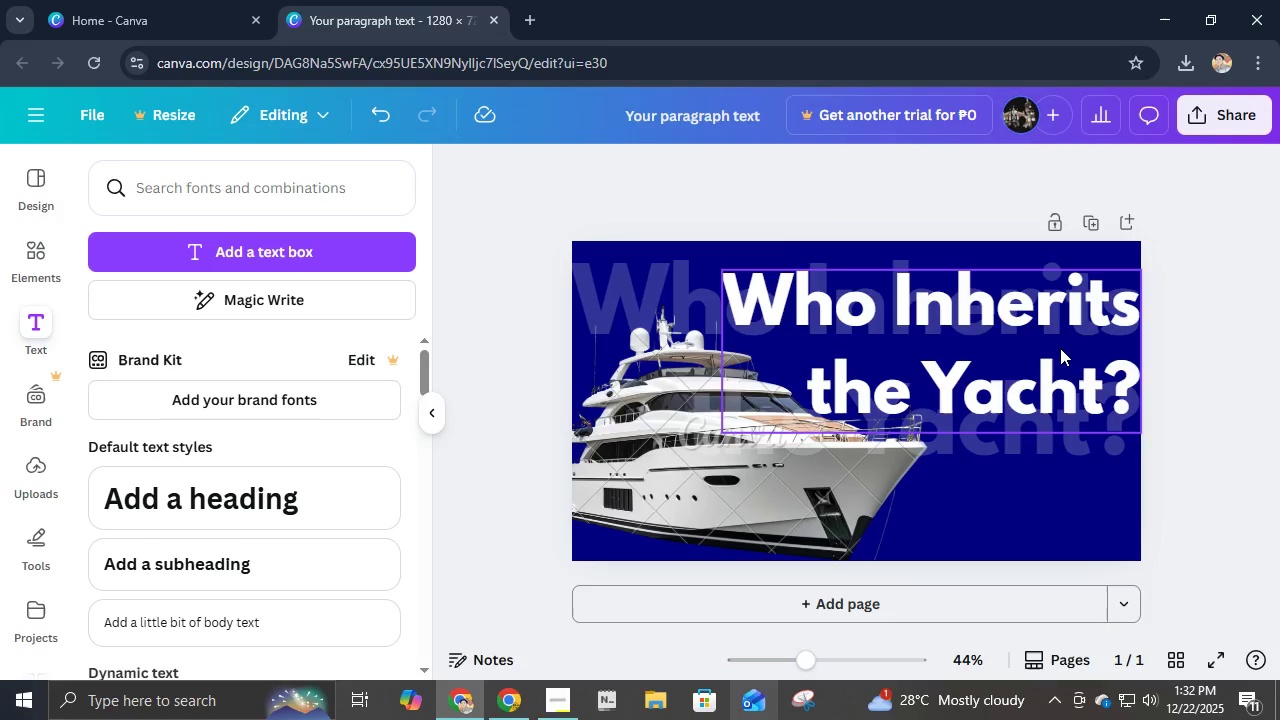 
left_click([1060, 348])
 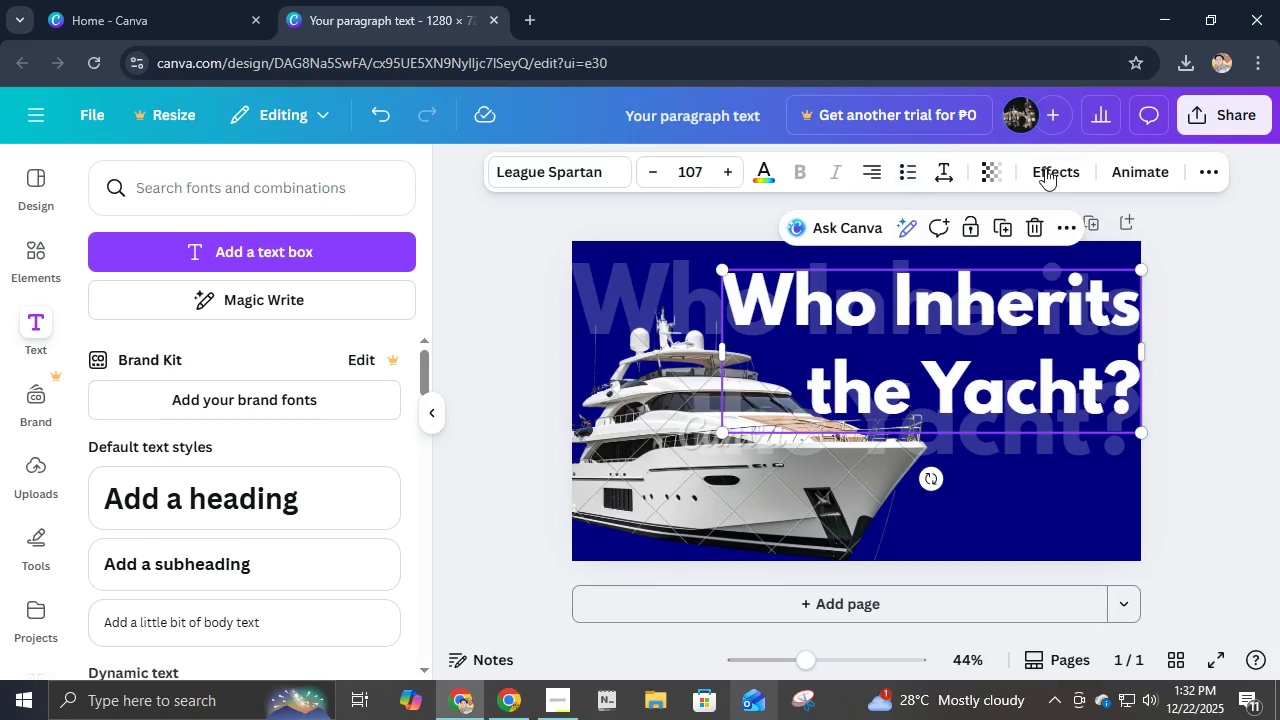 
left_click([1045, 168])
 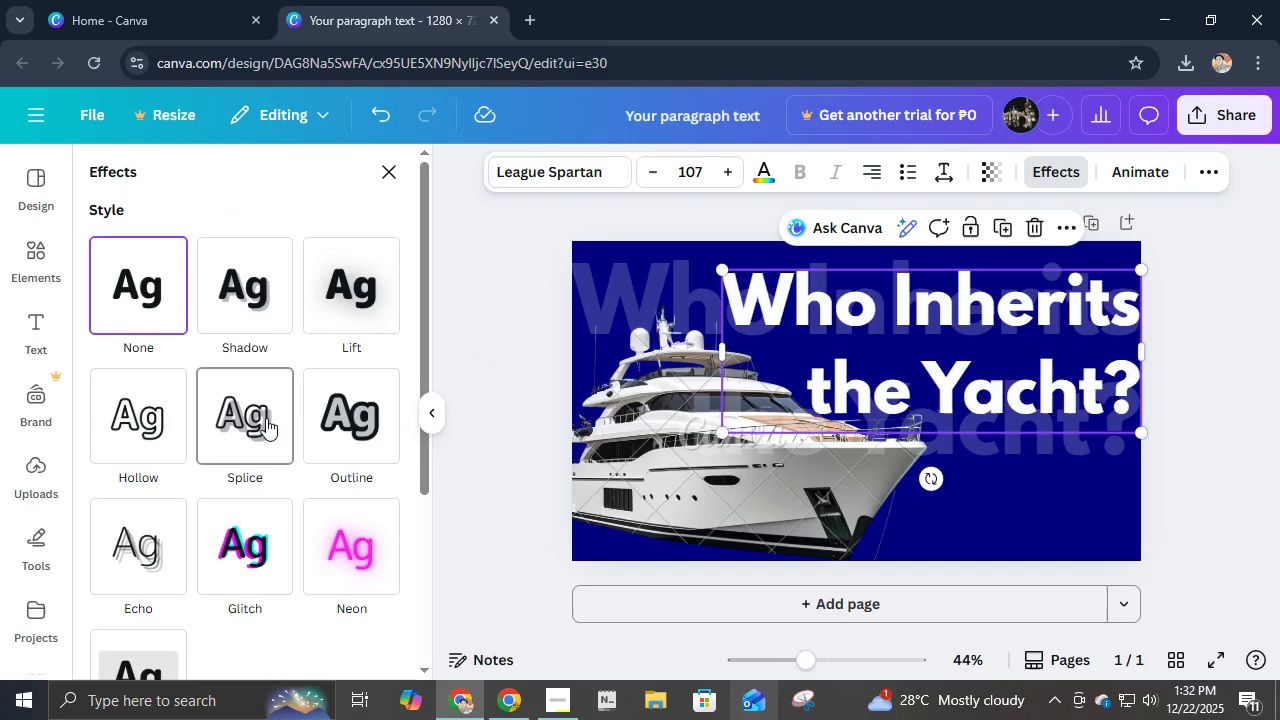 
left_click([266, 420])
 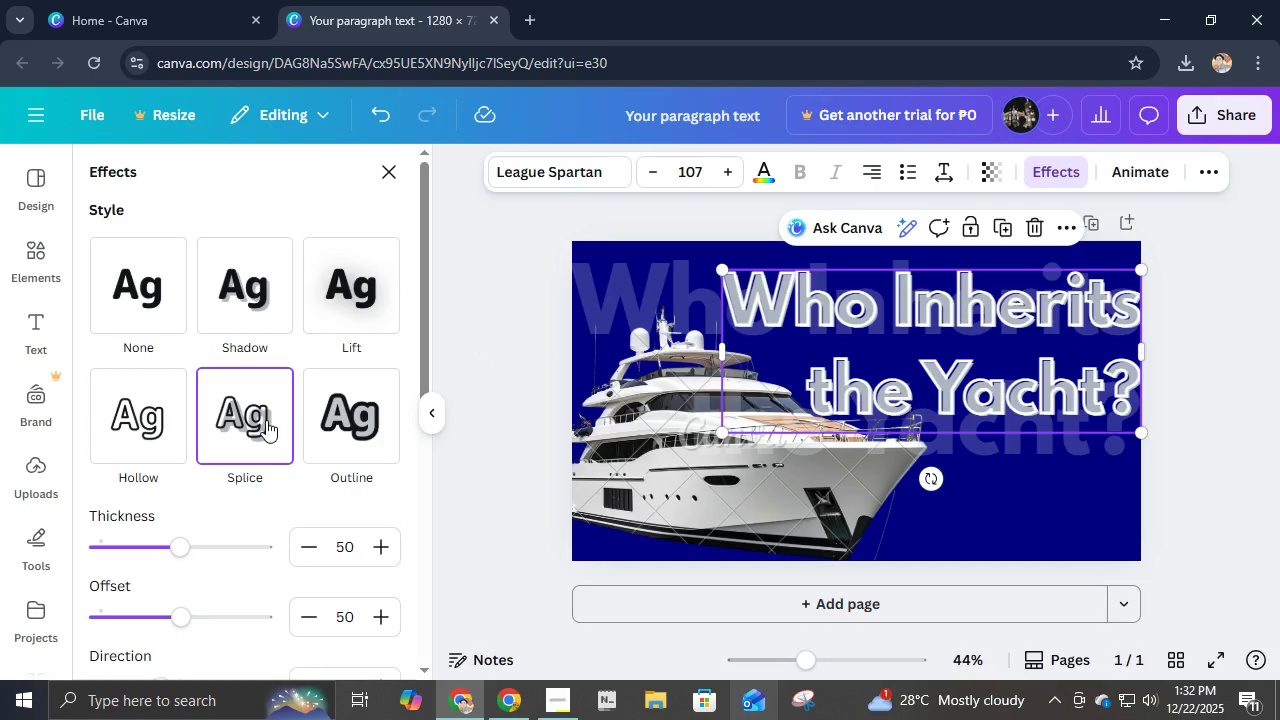 
left_click([266, 420])
 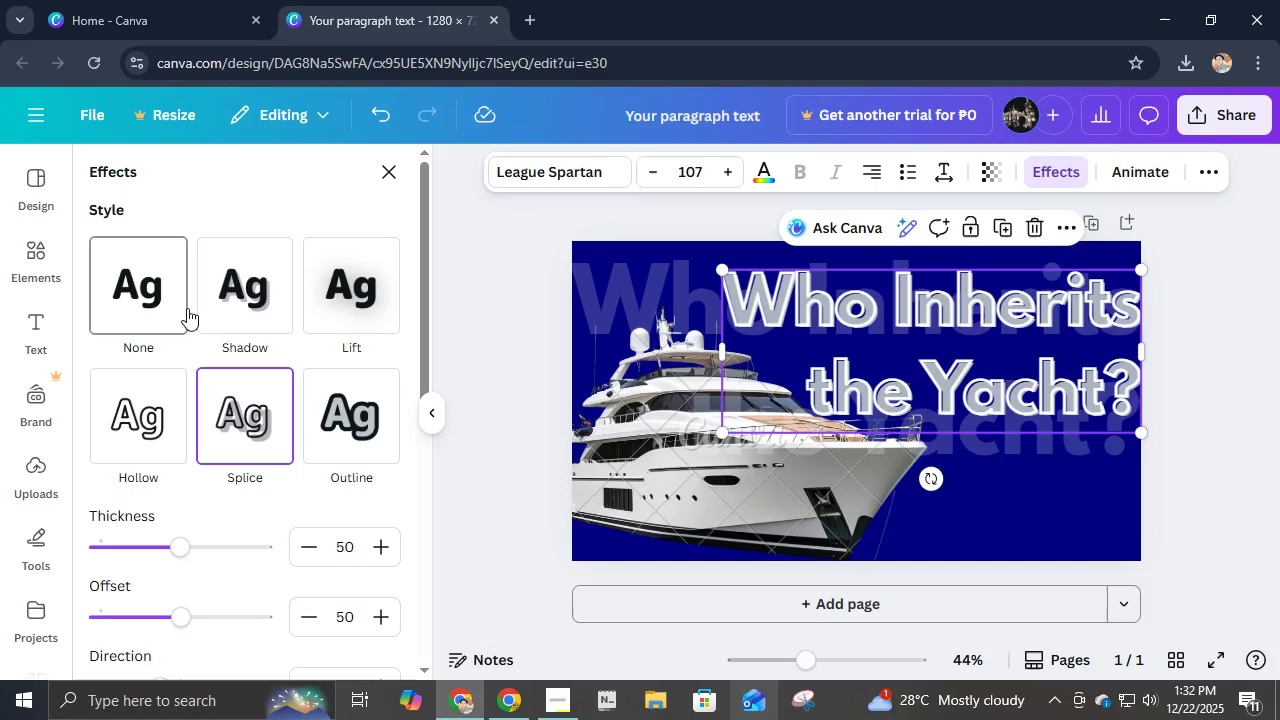 
left_click([233, 303])
 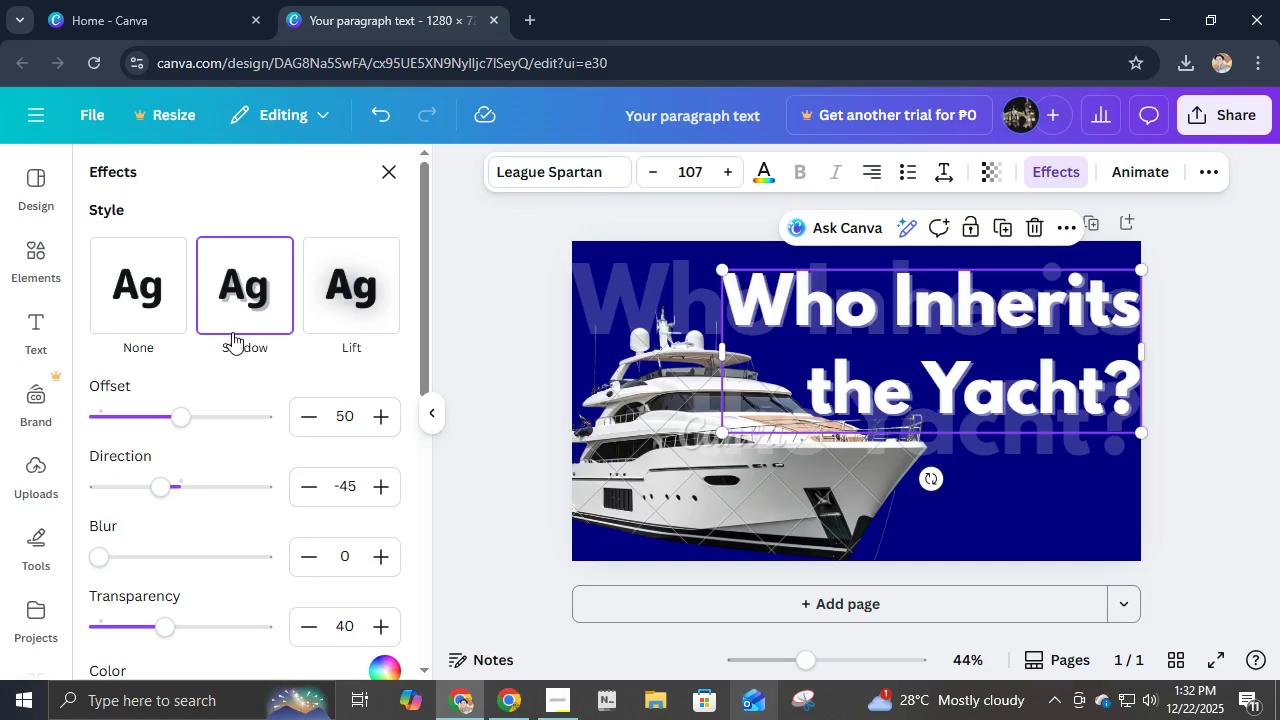 
left_click([134, 318])
 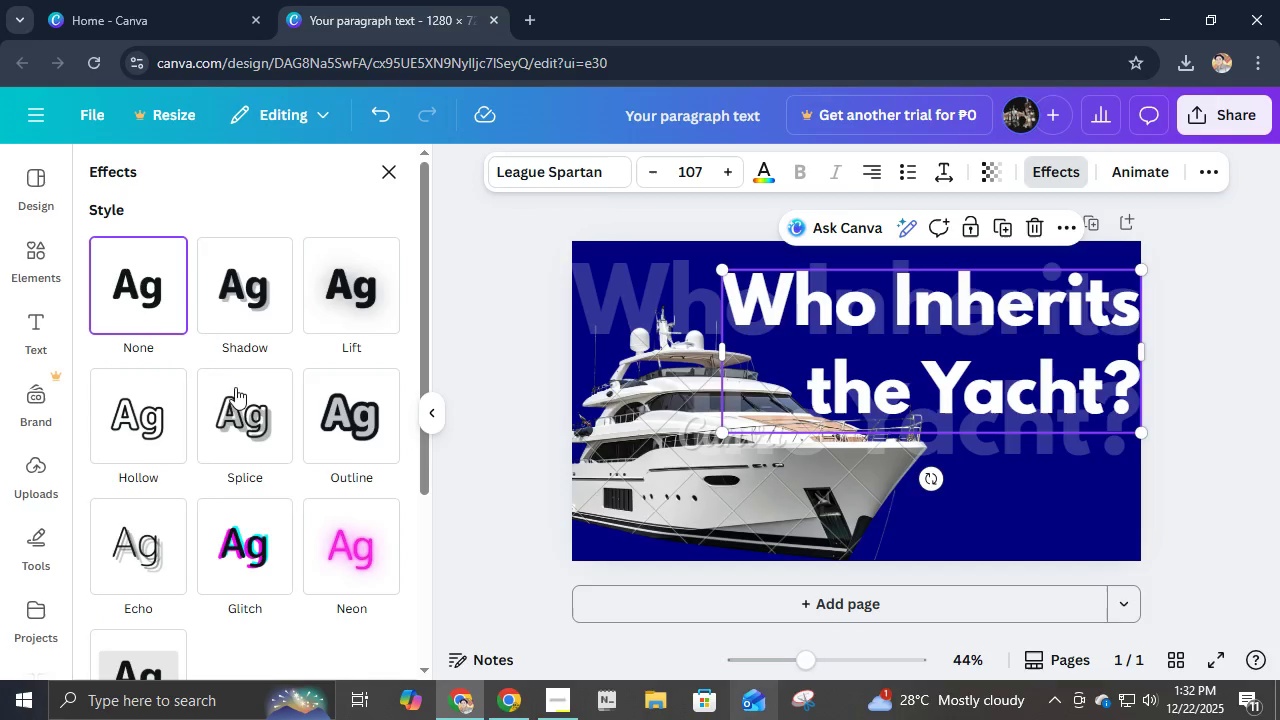 
scroll: coordinate [253, 415], scroll_direction: down, amount: 2.0
 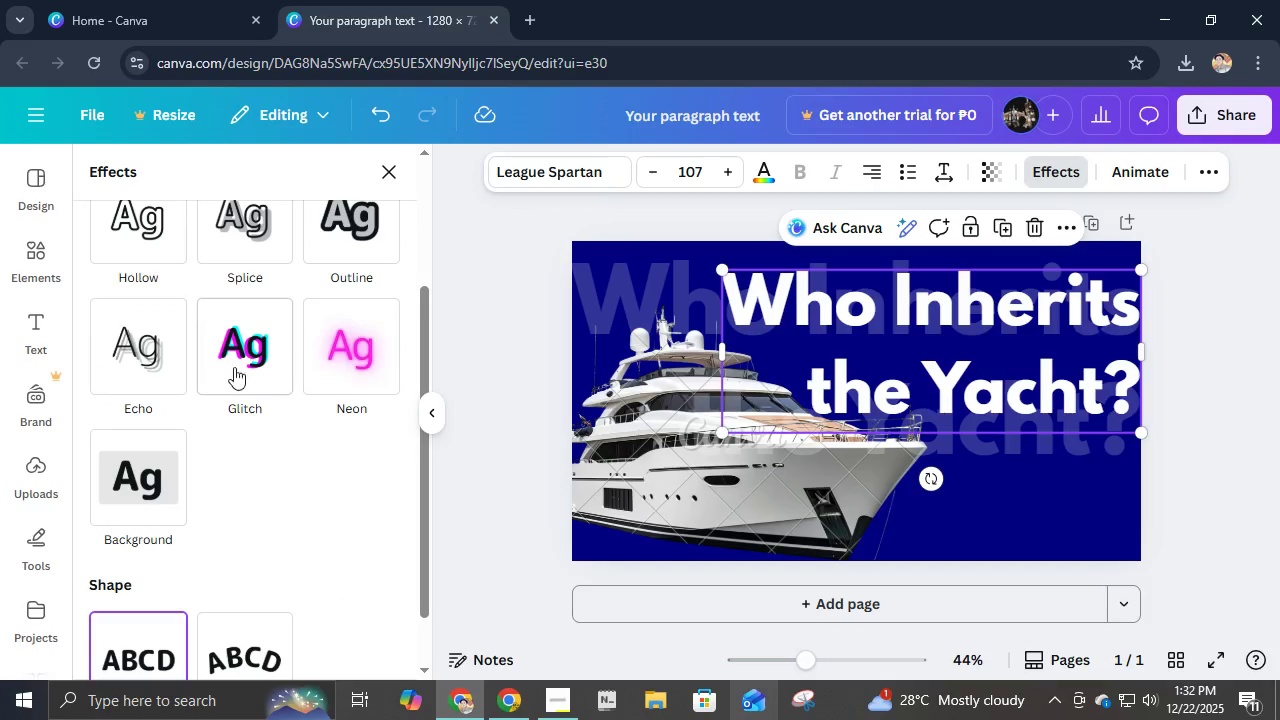 
left_click([224, 332])
 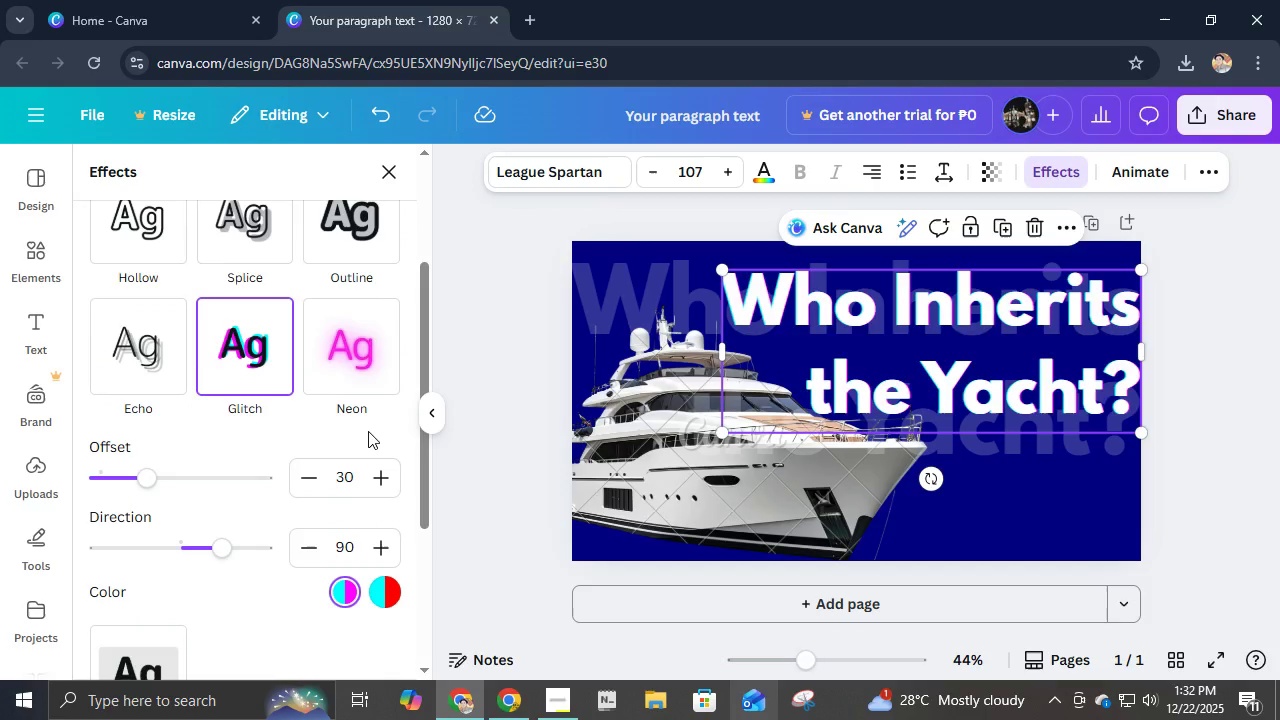 
scroll: coordinate [368, 431], scroll_direction: up, amount: 2.0
 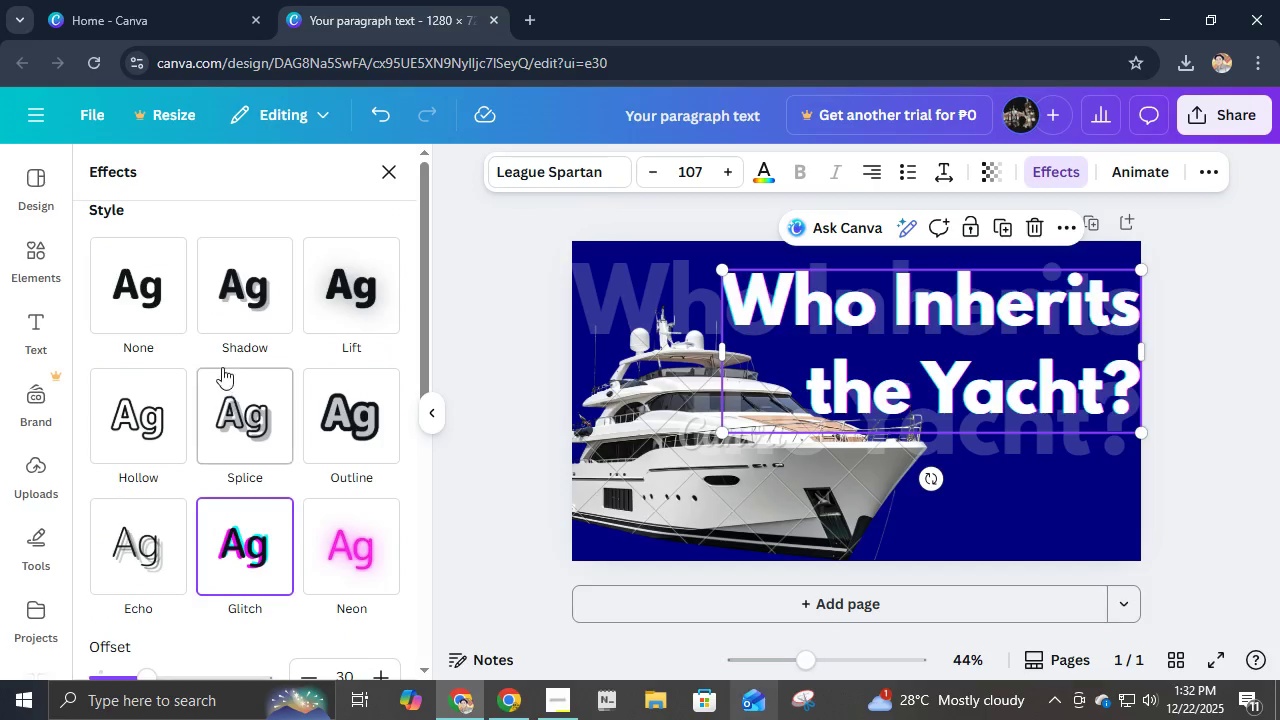 
left_click([144, 283])
 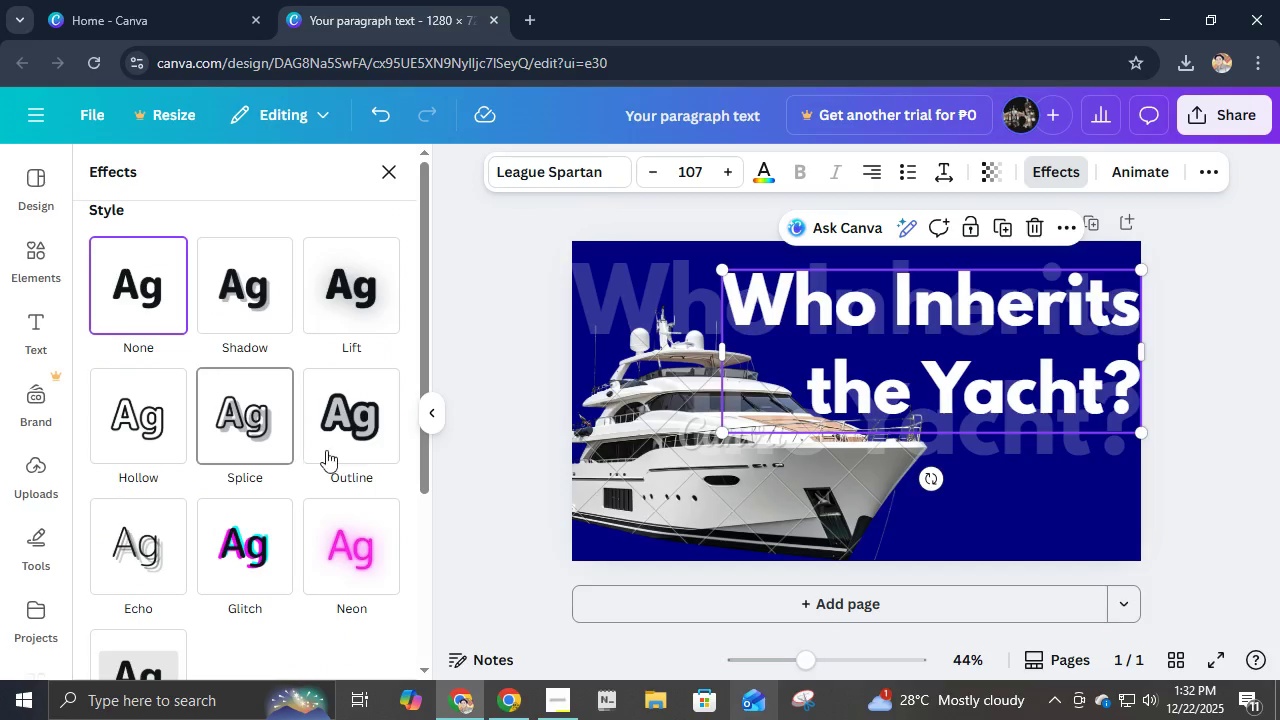 
left_click([366, 435])
 